 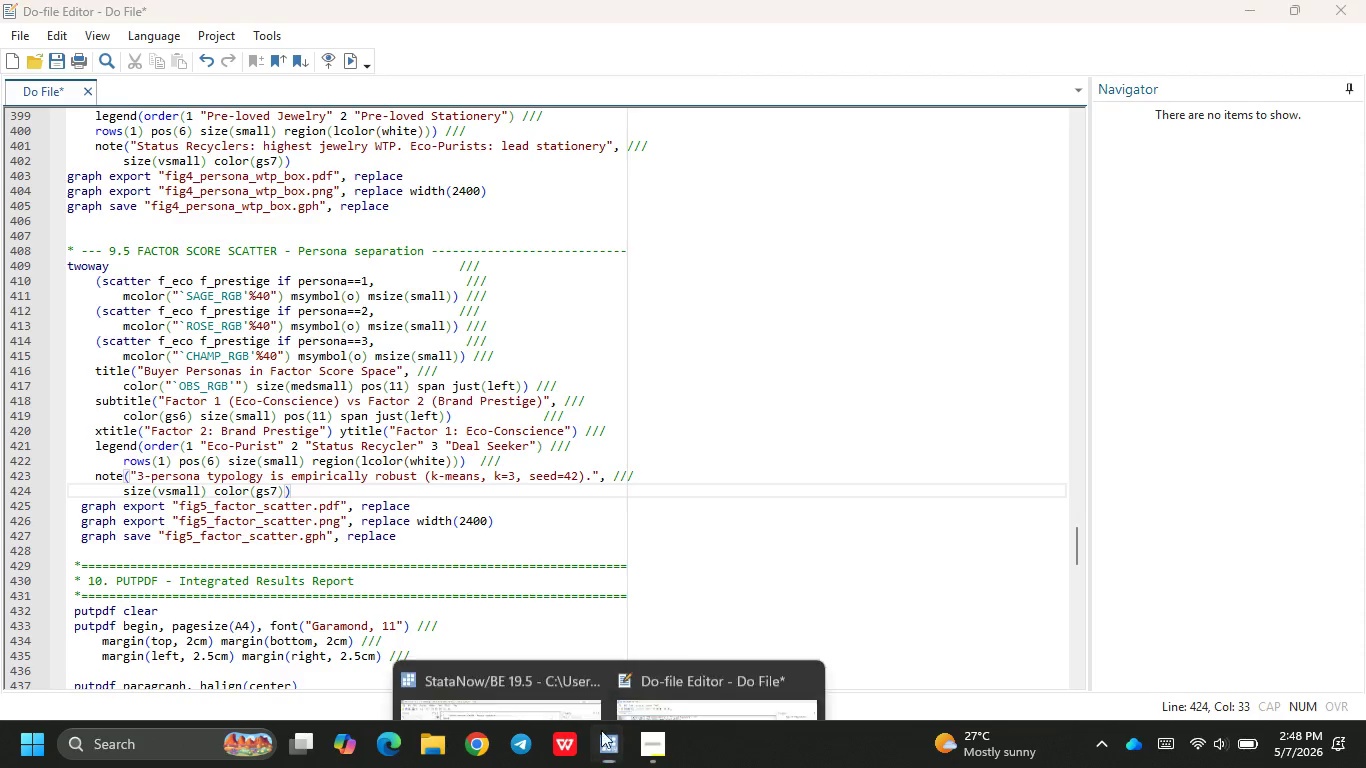 
left_click([536, 654])
 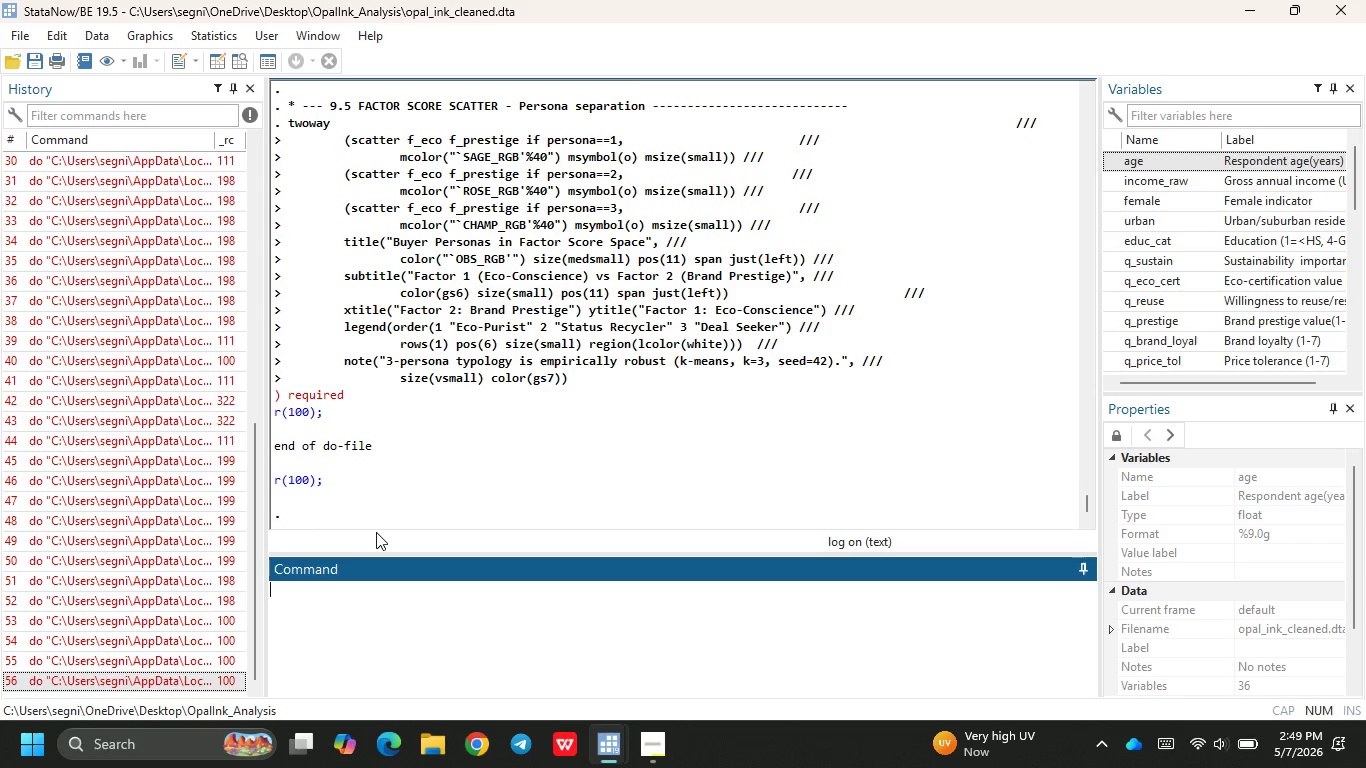 
wait(48.64)
 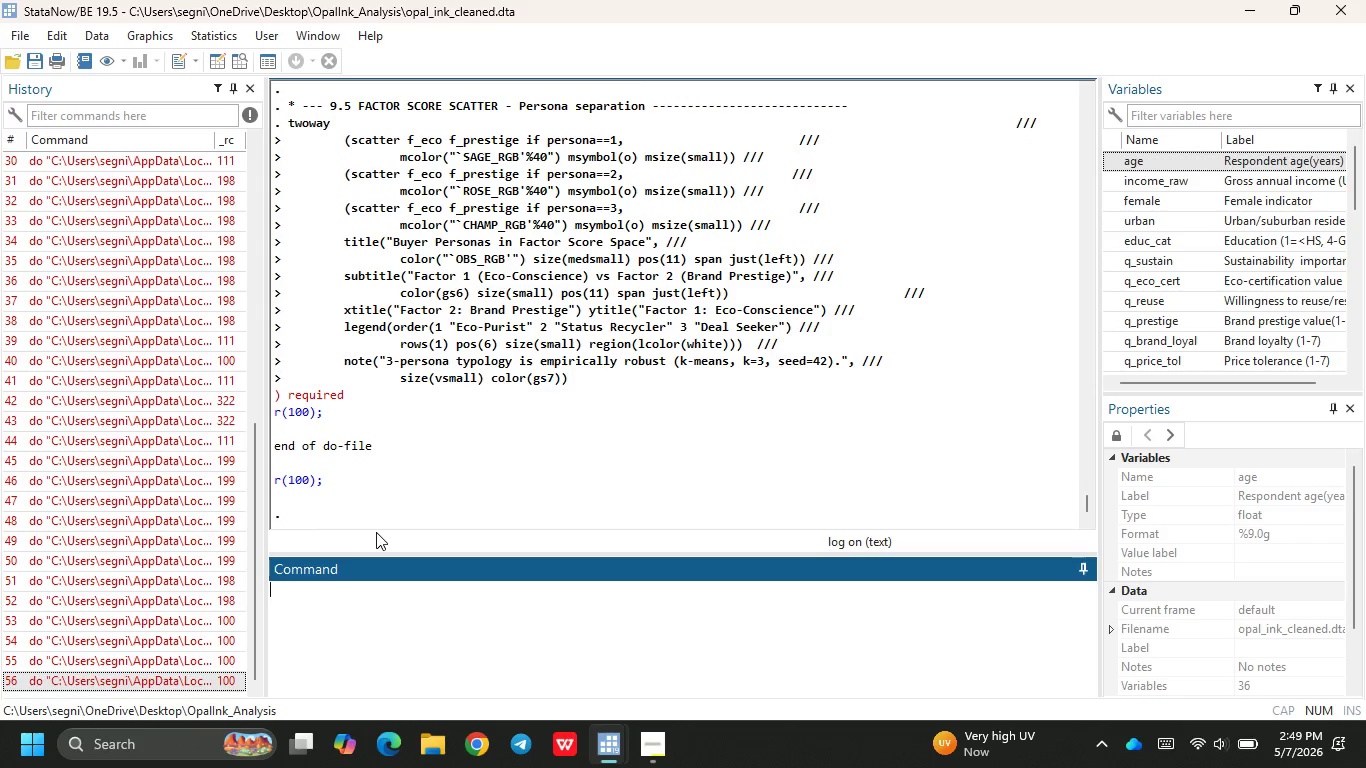 
left_click([683, 676])
 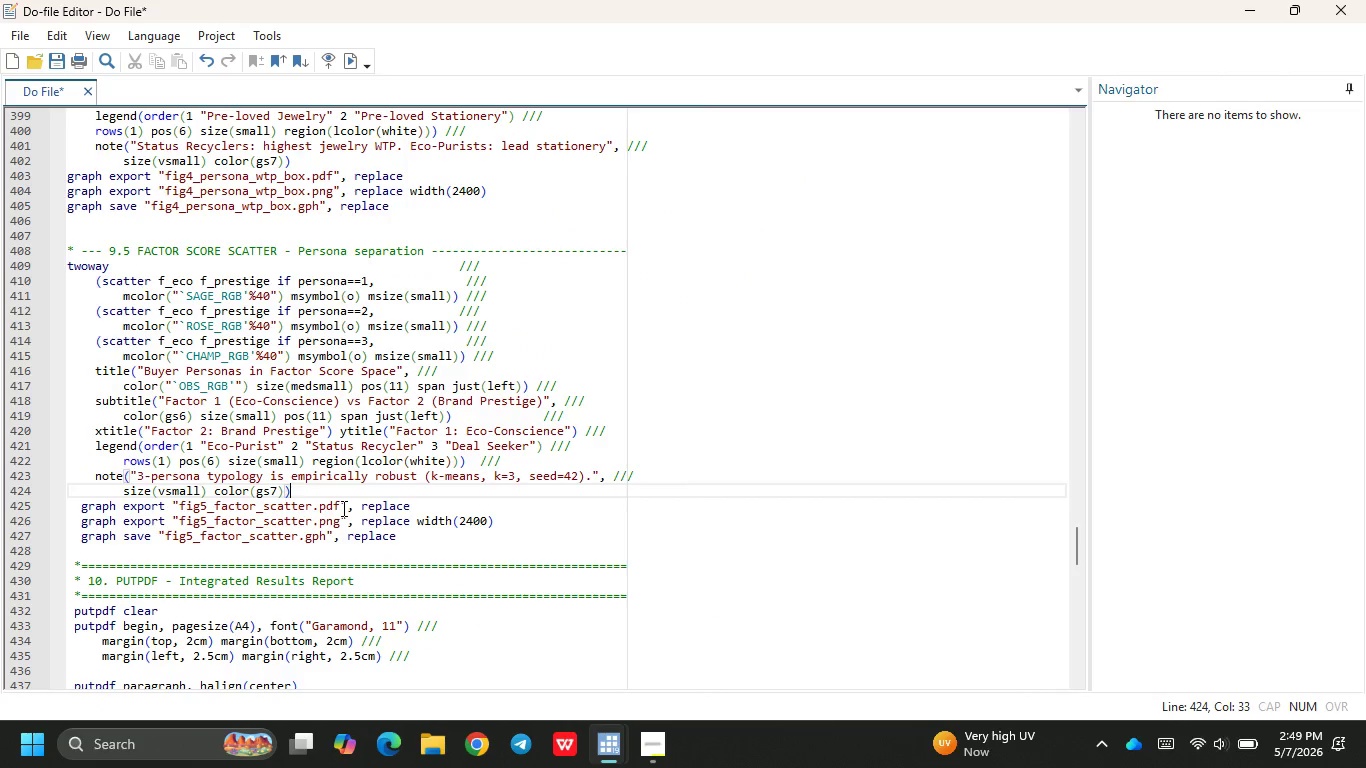 
key(Space)
 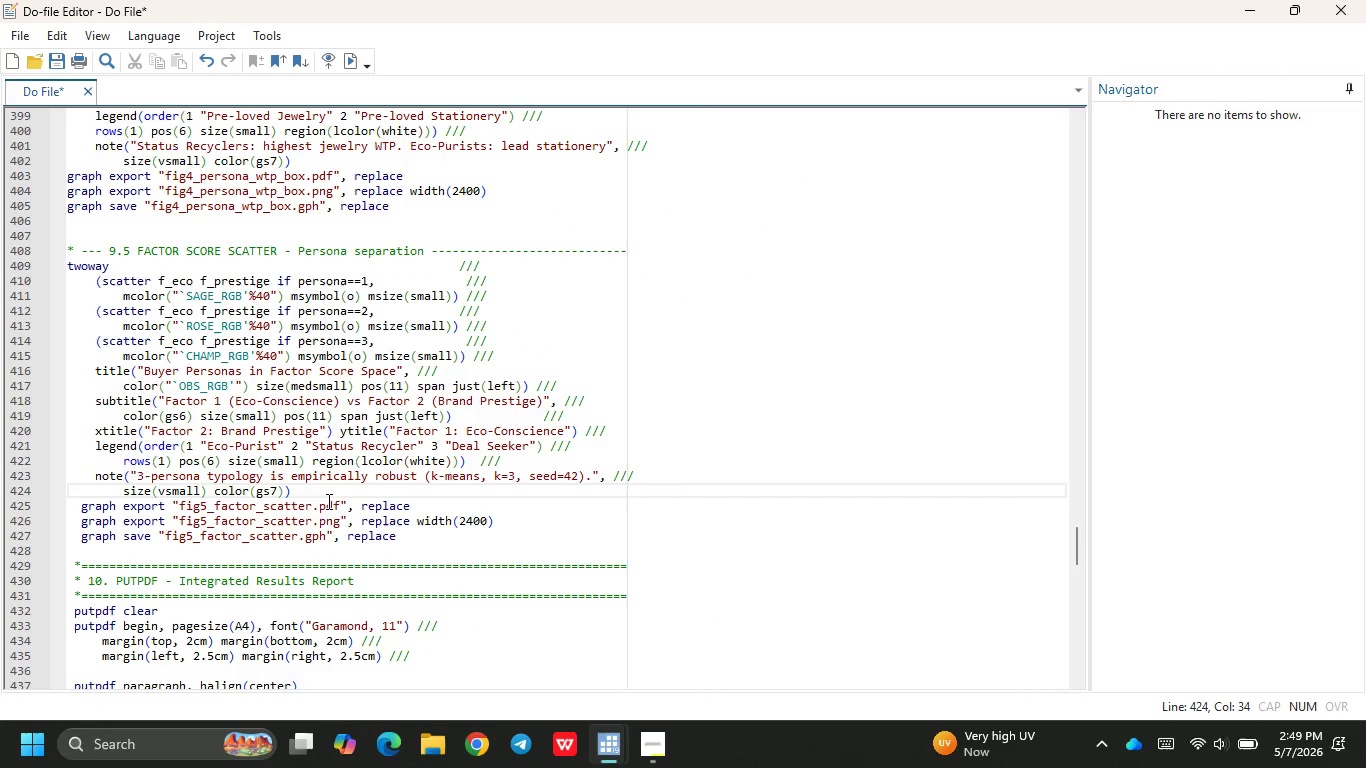 
key(Slash)
 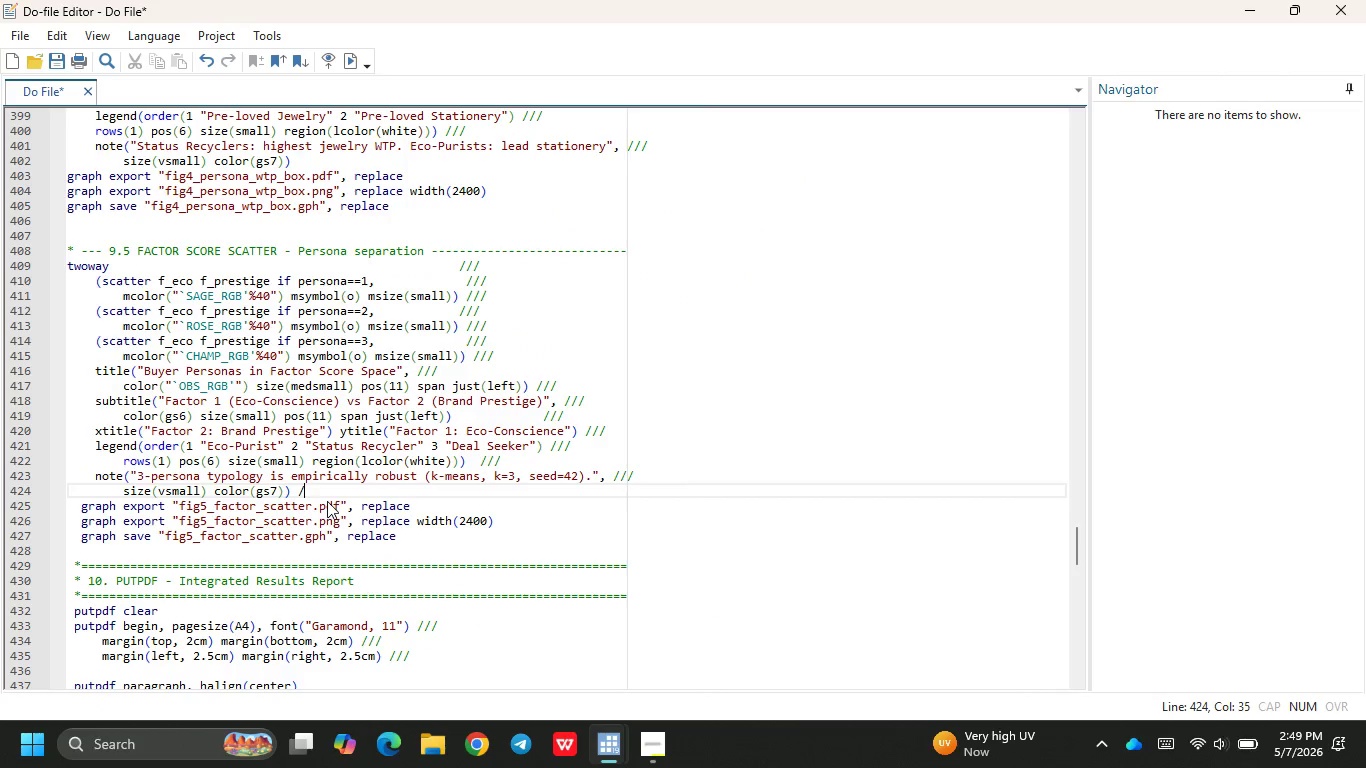 
key(Slash)
 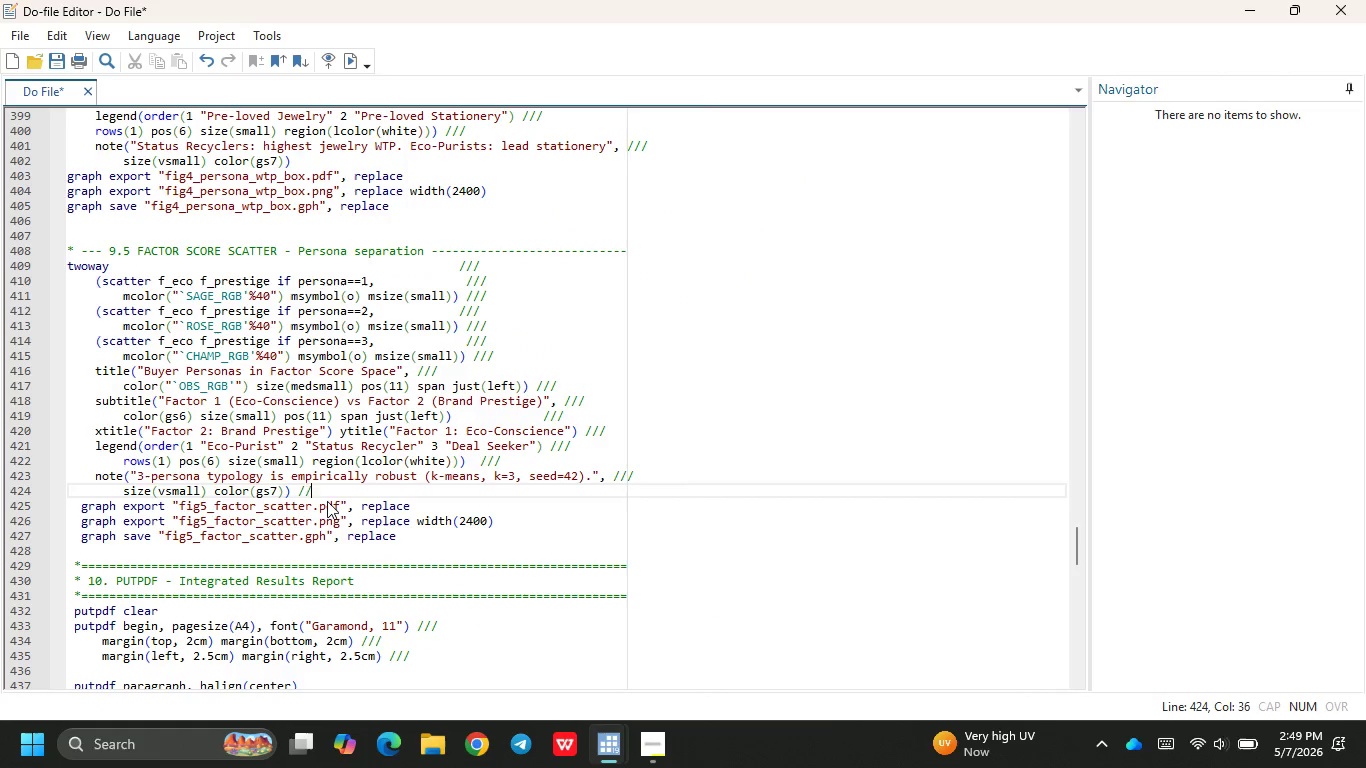 
key(Slash)
 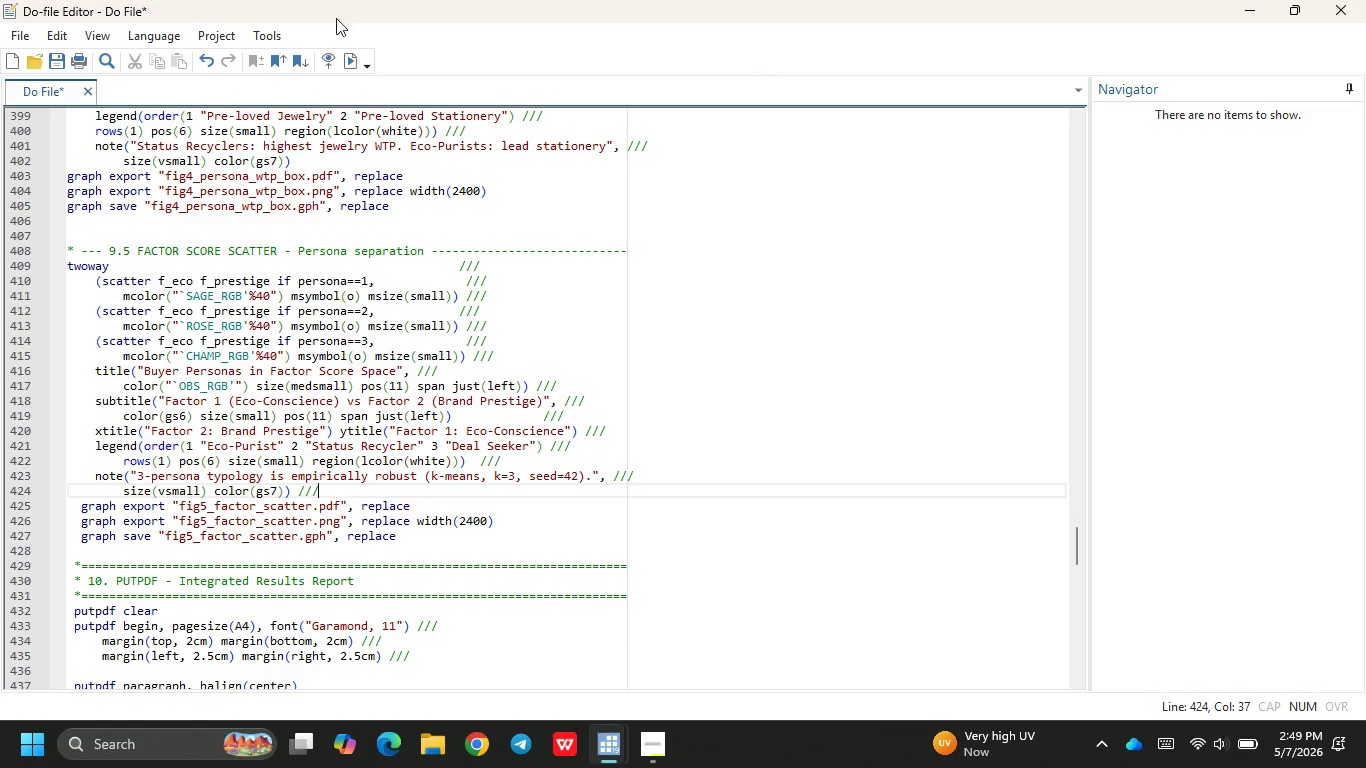 
left_click([351, 60])
 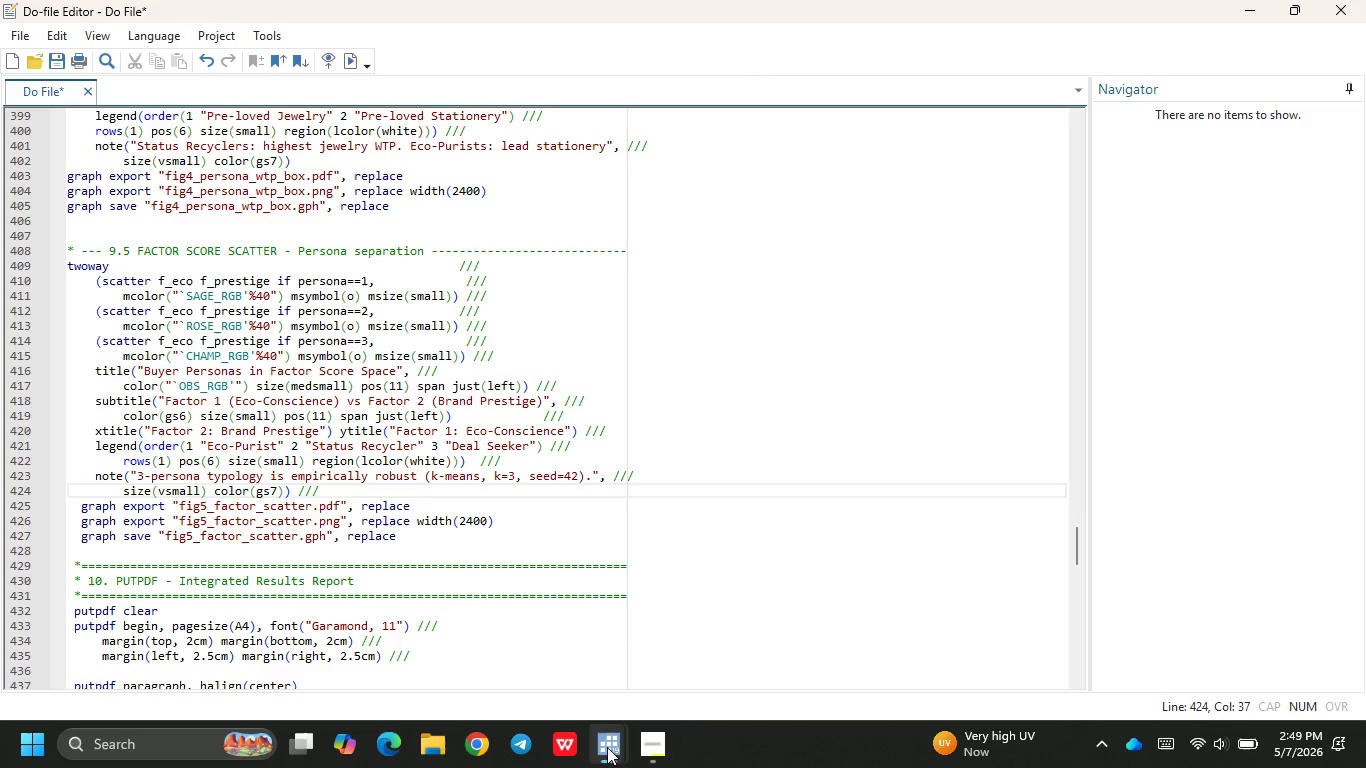 
left_click([479, 593])
 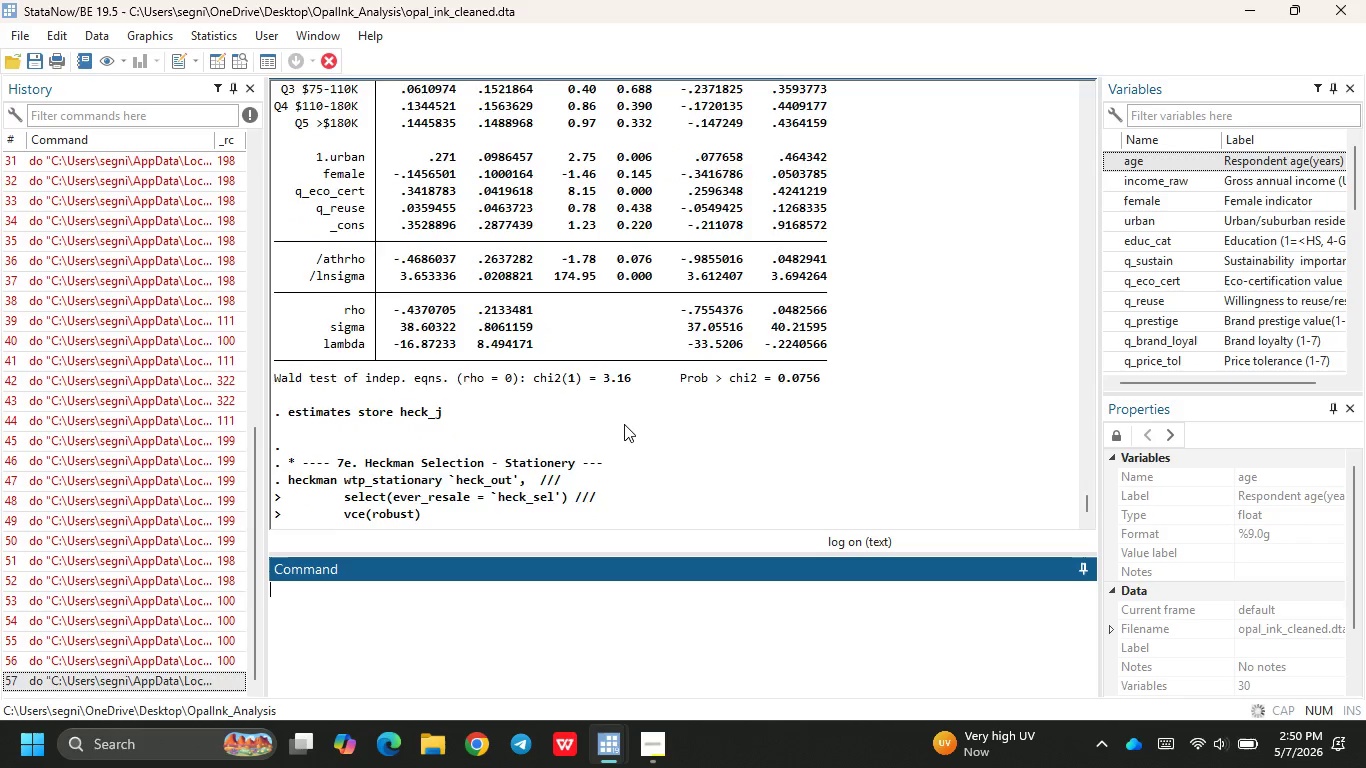 
wait(33.59)
 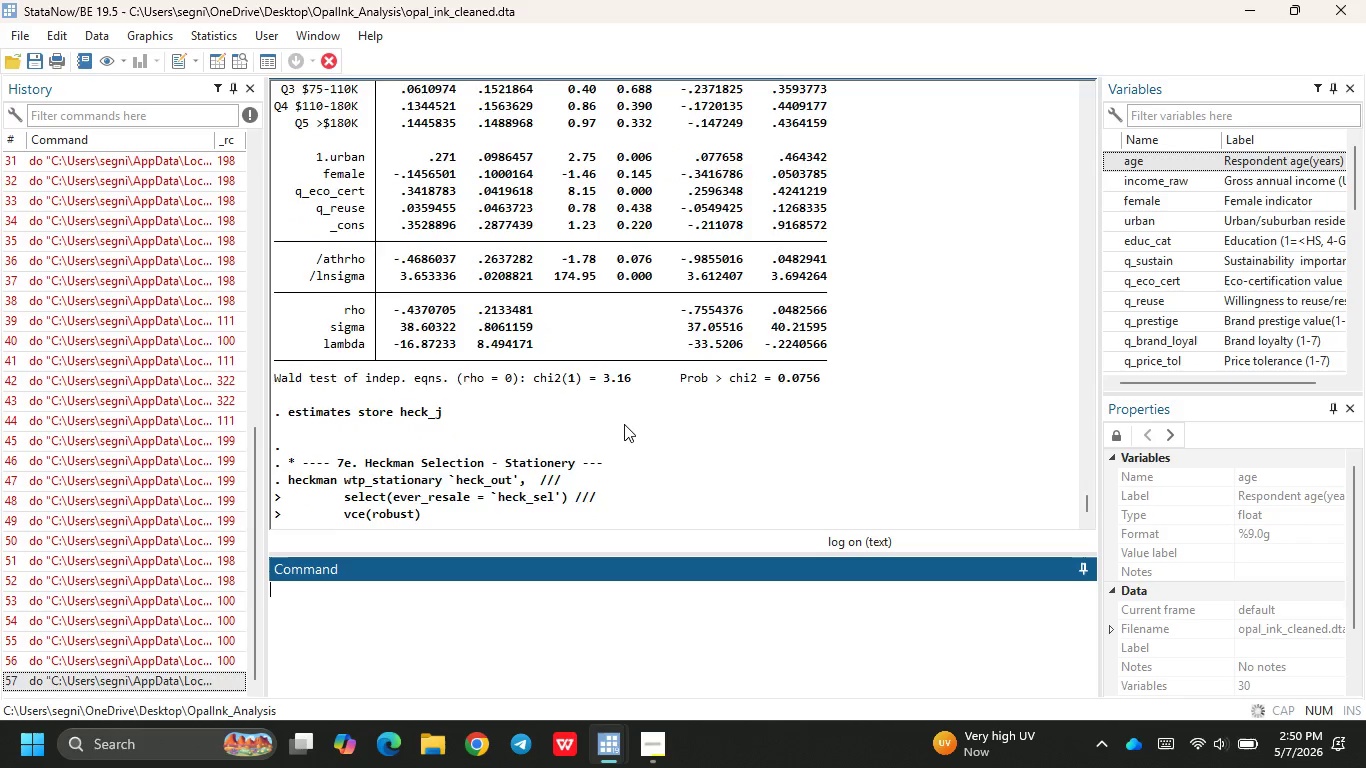 
left_click([967, 360])
 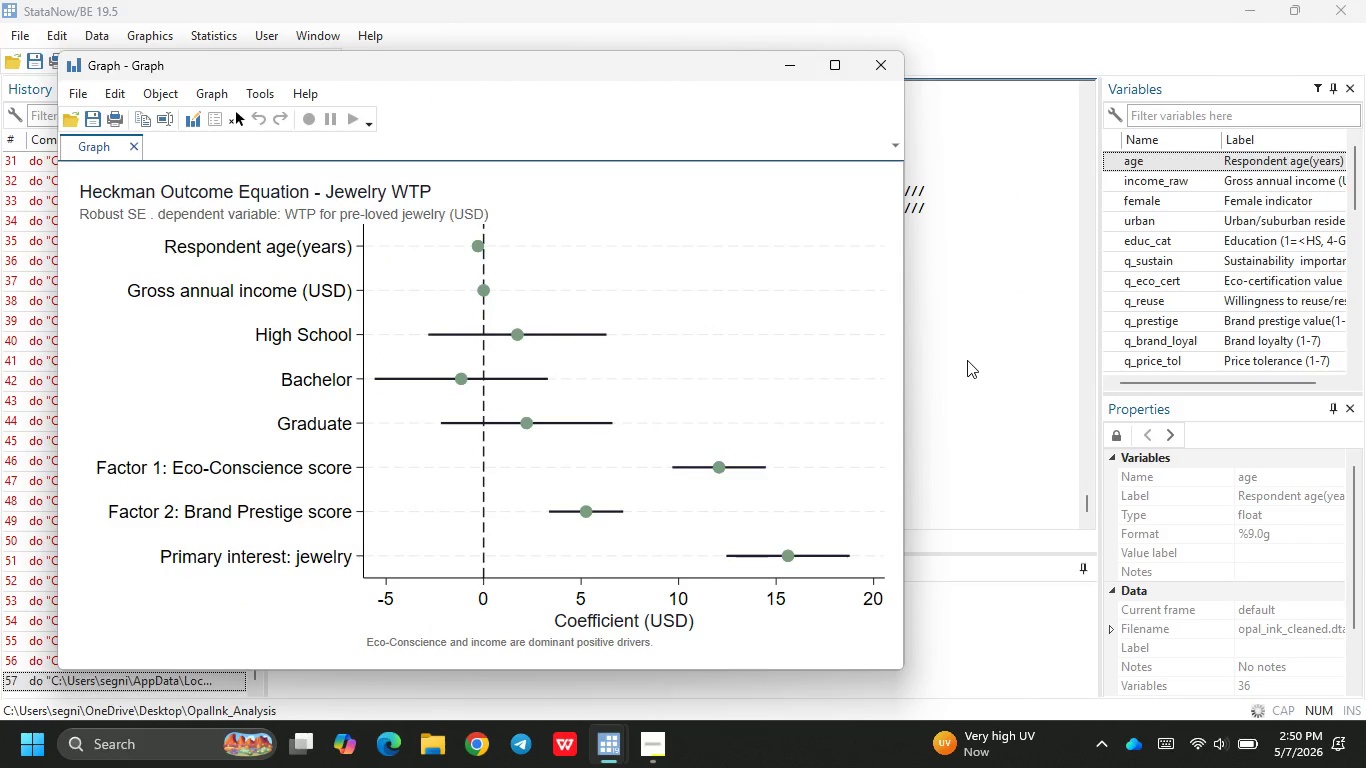 
left_click([967, 360])
 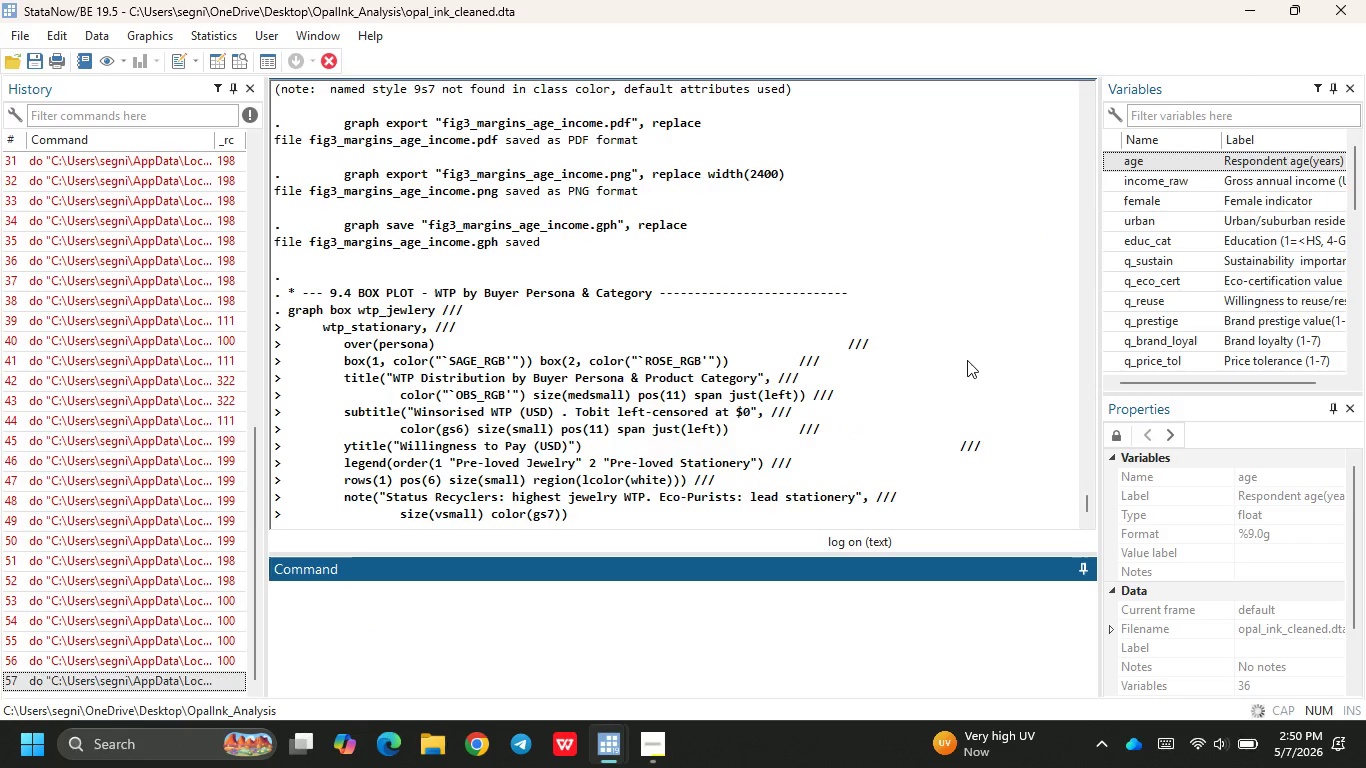 
wait(8.0)
 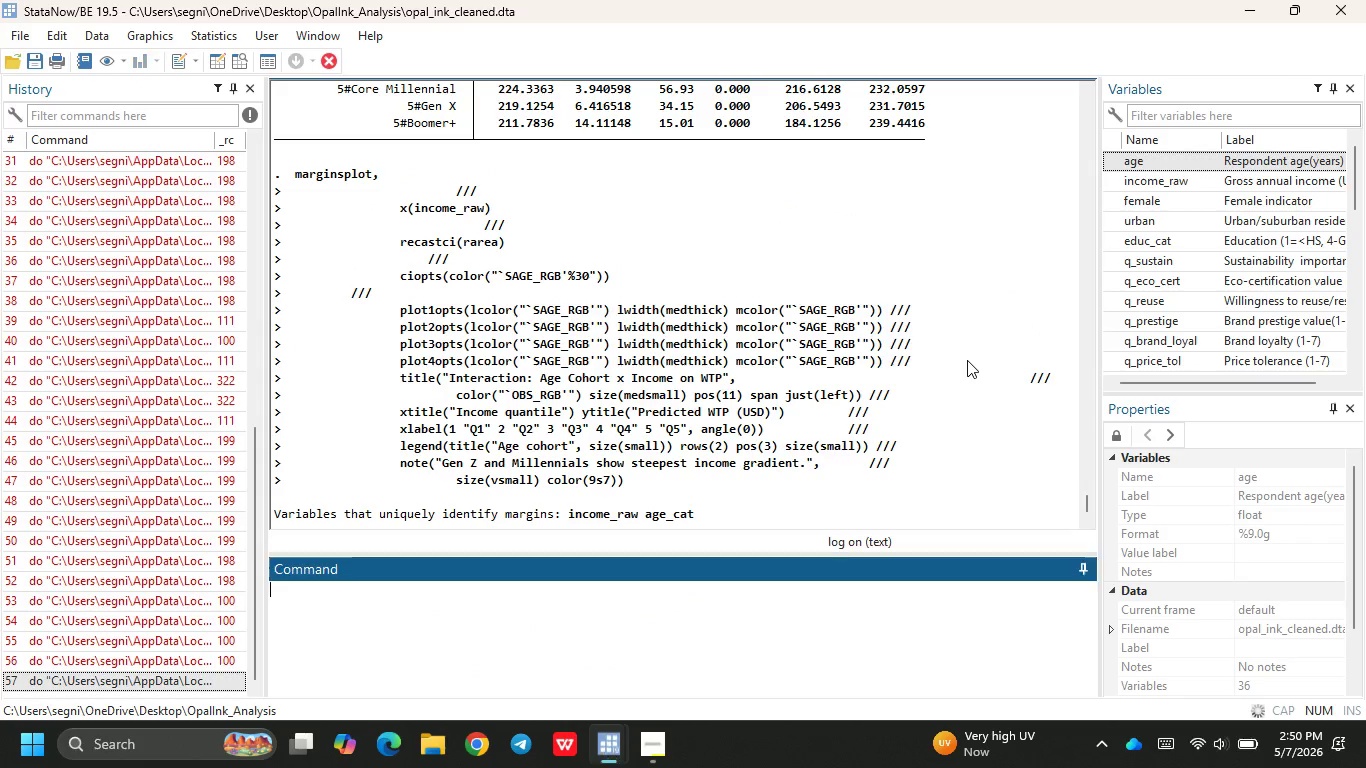 
left_click([967, 360])
 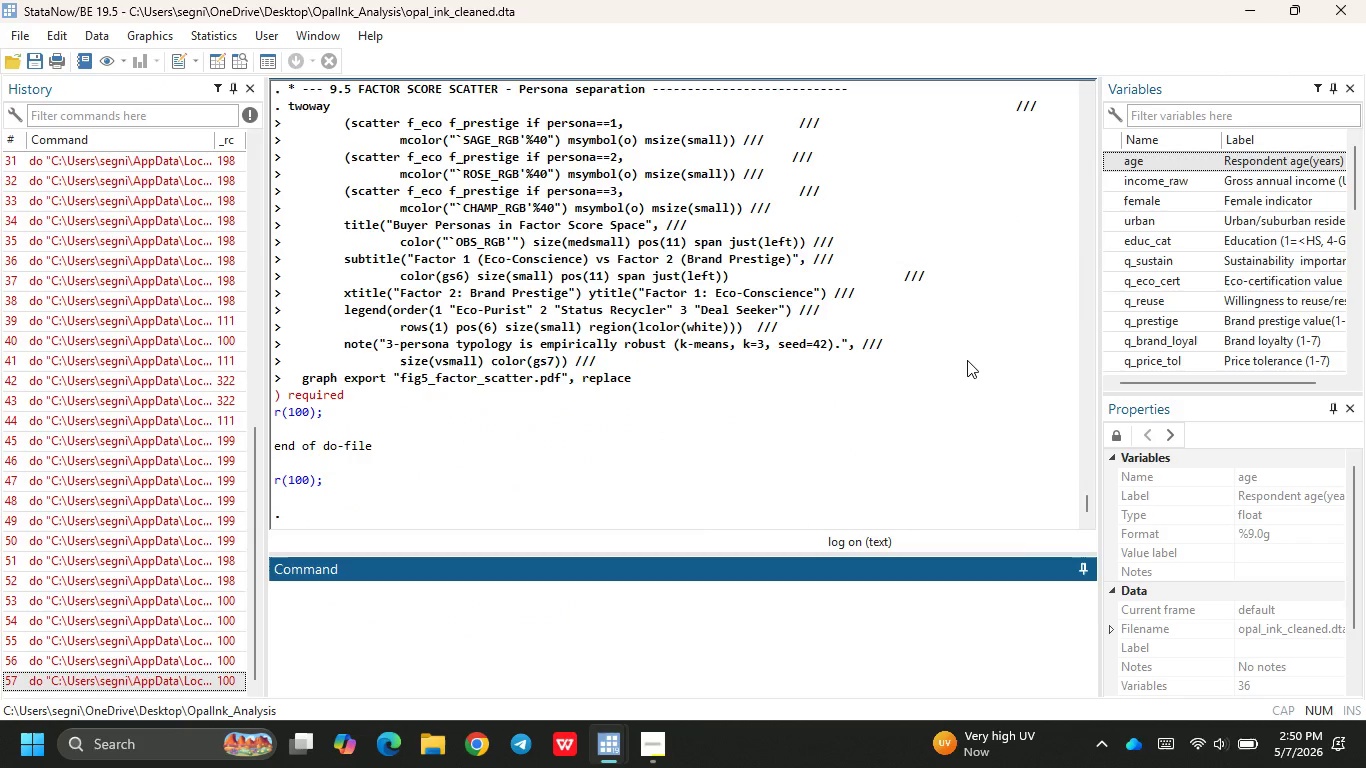 
wait(5.73)
 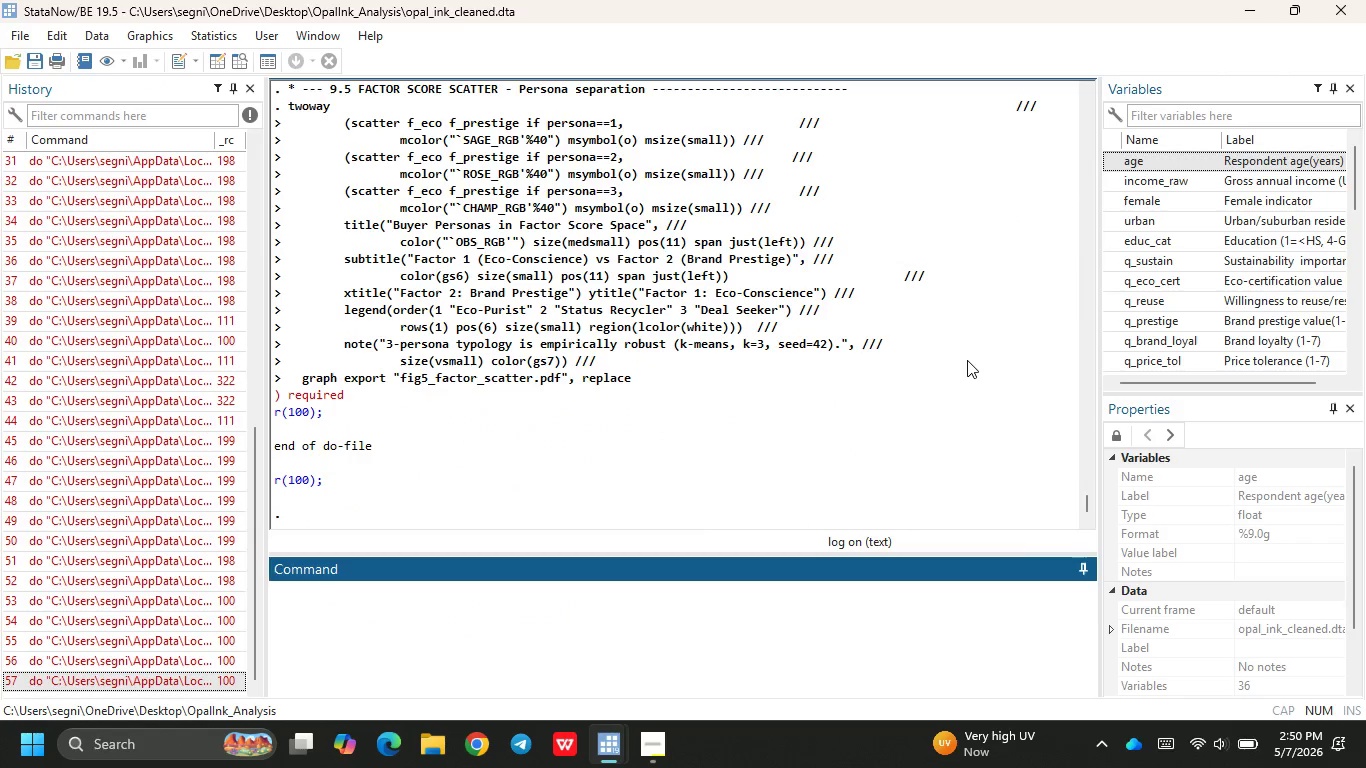 
mouse_move([620, 718])
 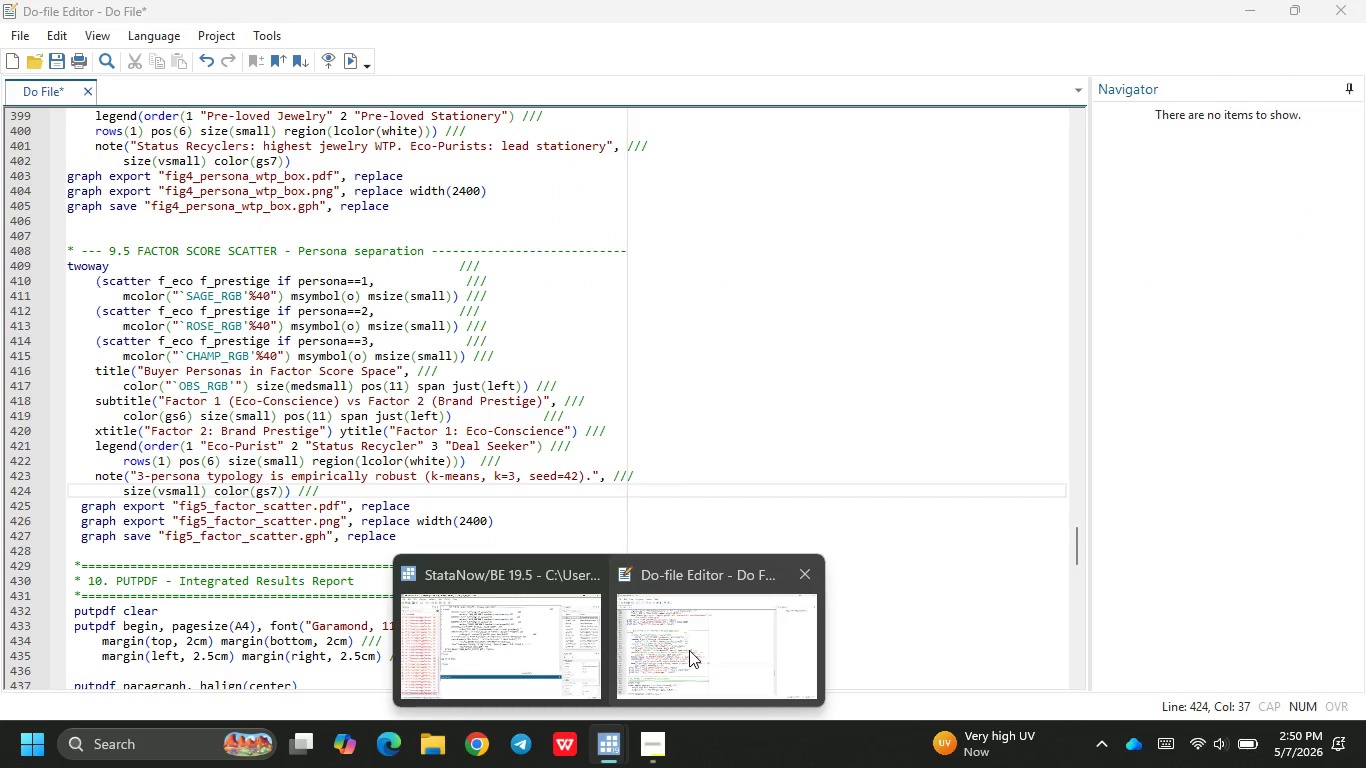 
left_click([690, 651])
 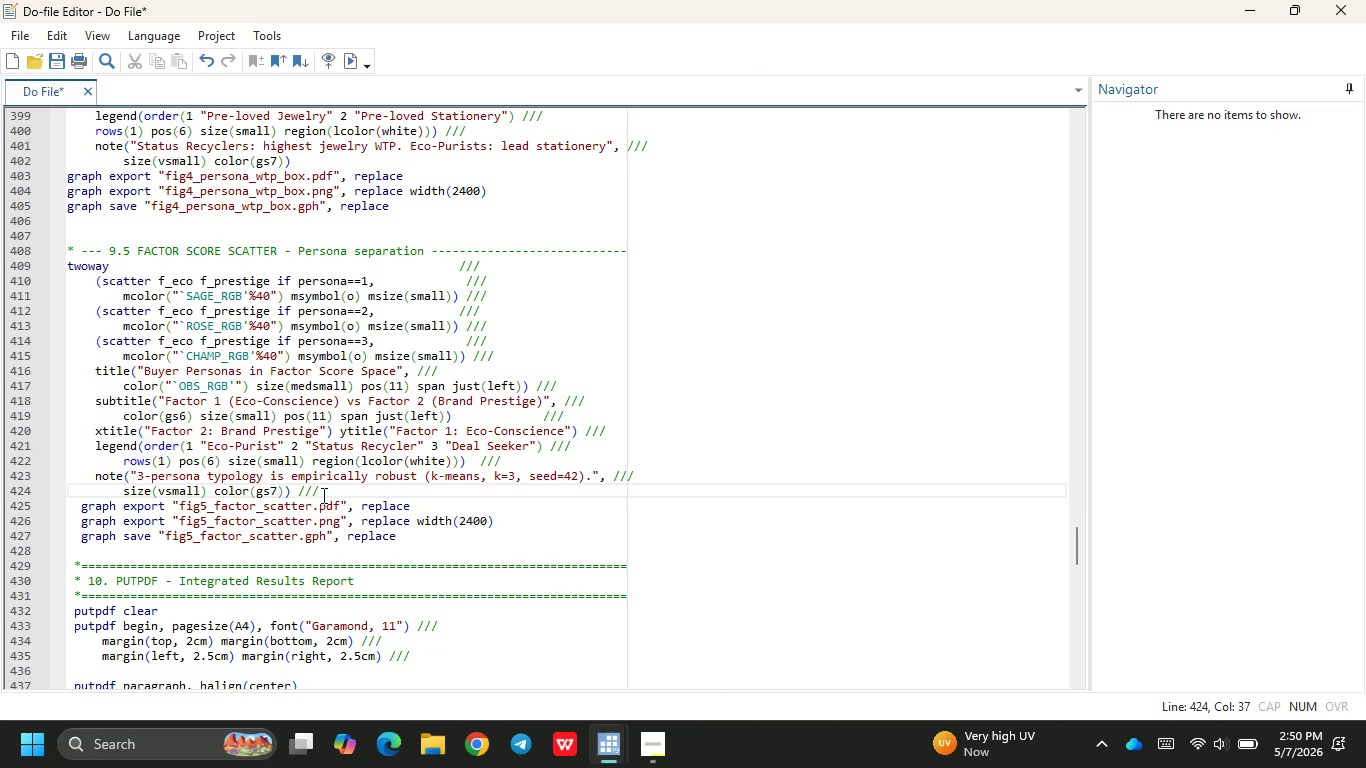 
wait(9.01)
 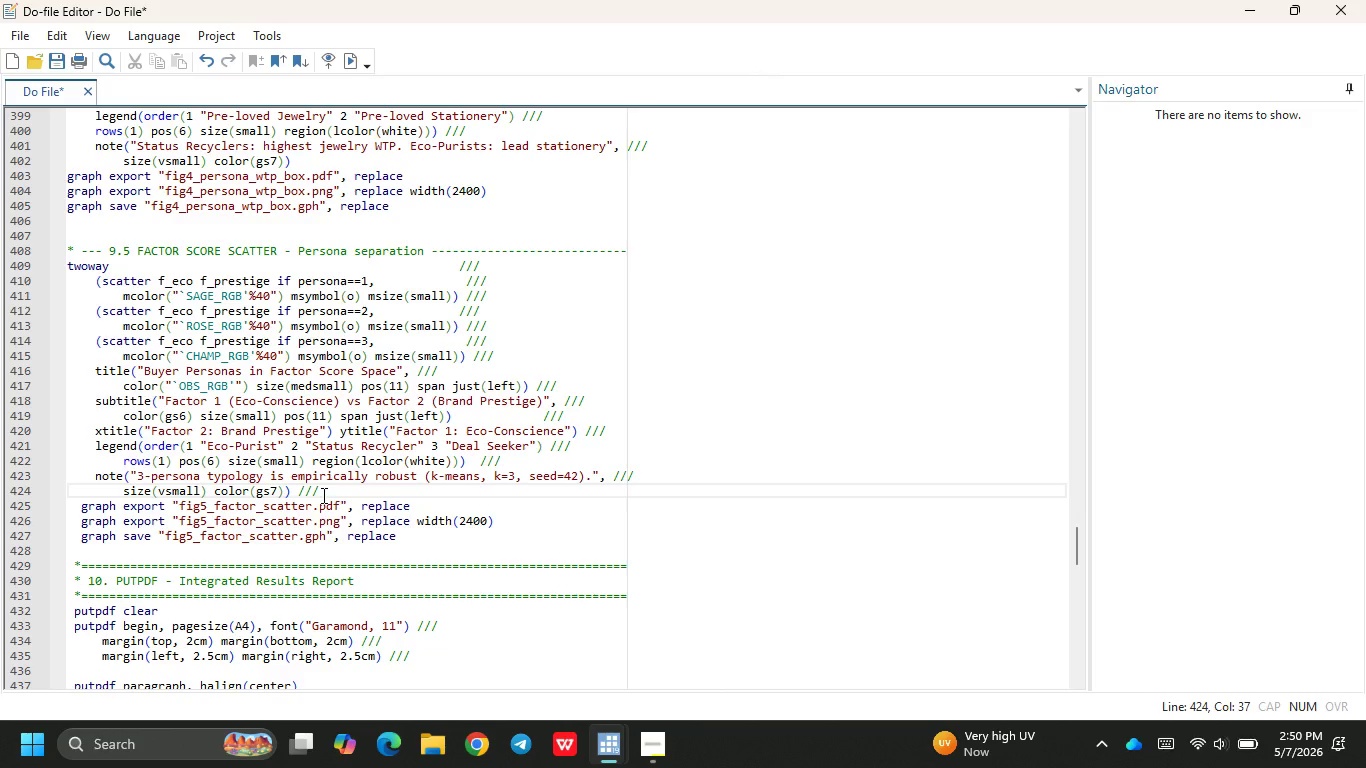 
scroll: coordinate [344, 439], scroll_direction: up, amount: 2.0
 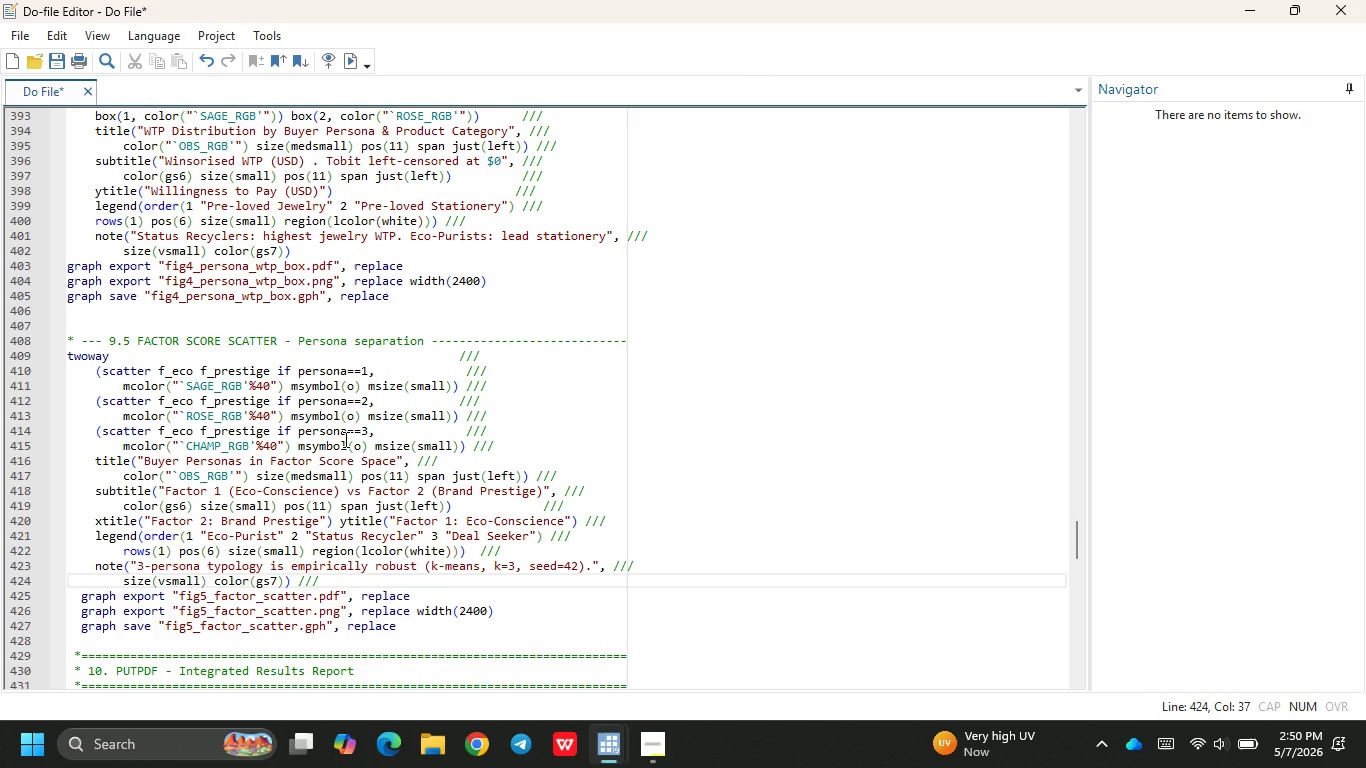 
wait(8.79)
 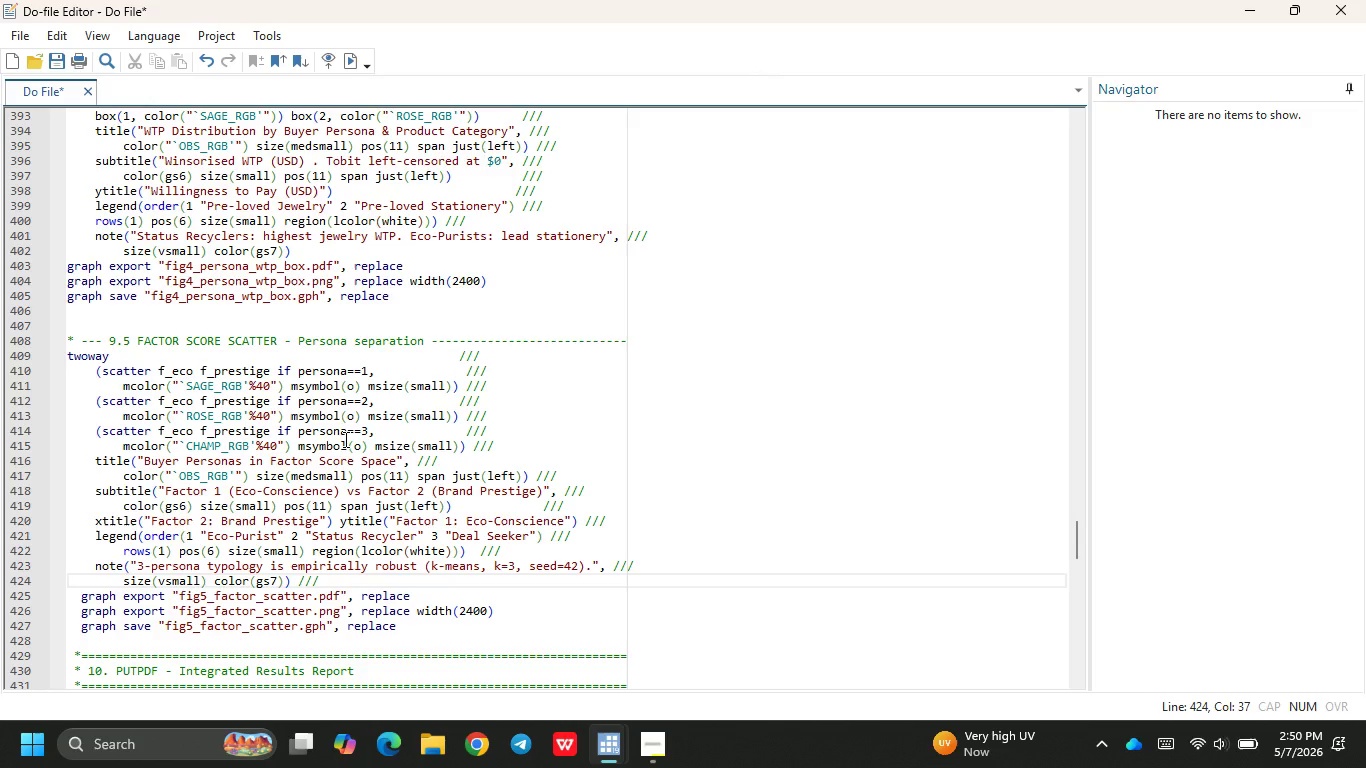 
key(Backspace)
 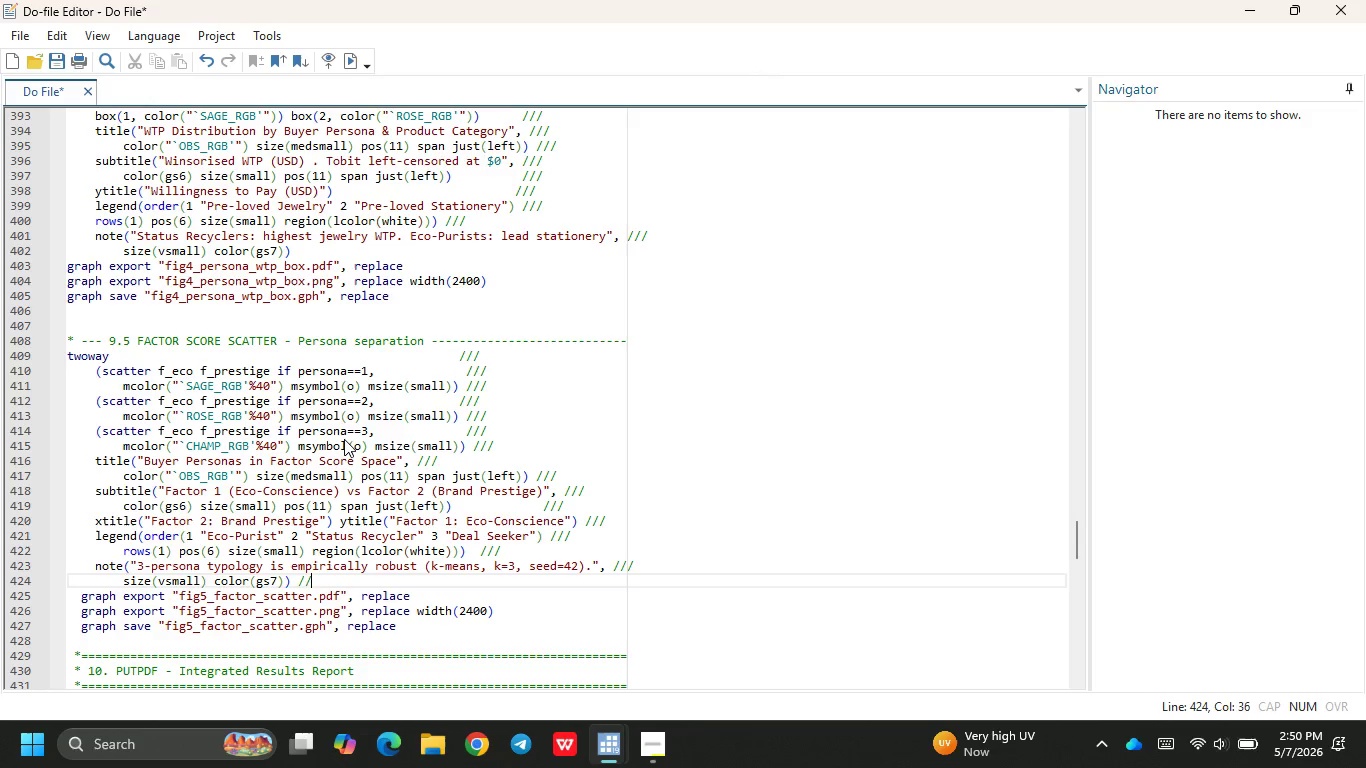 
key(Backspace)
 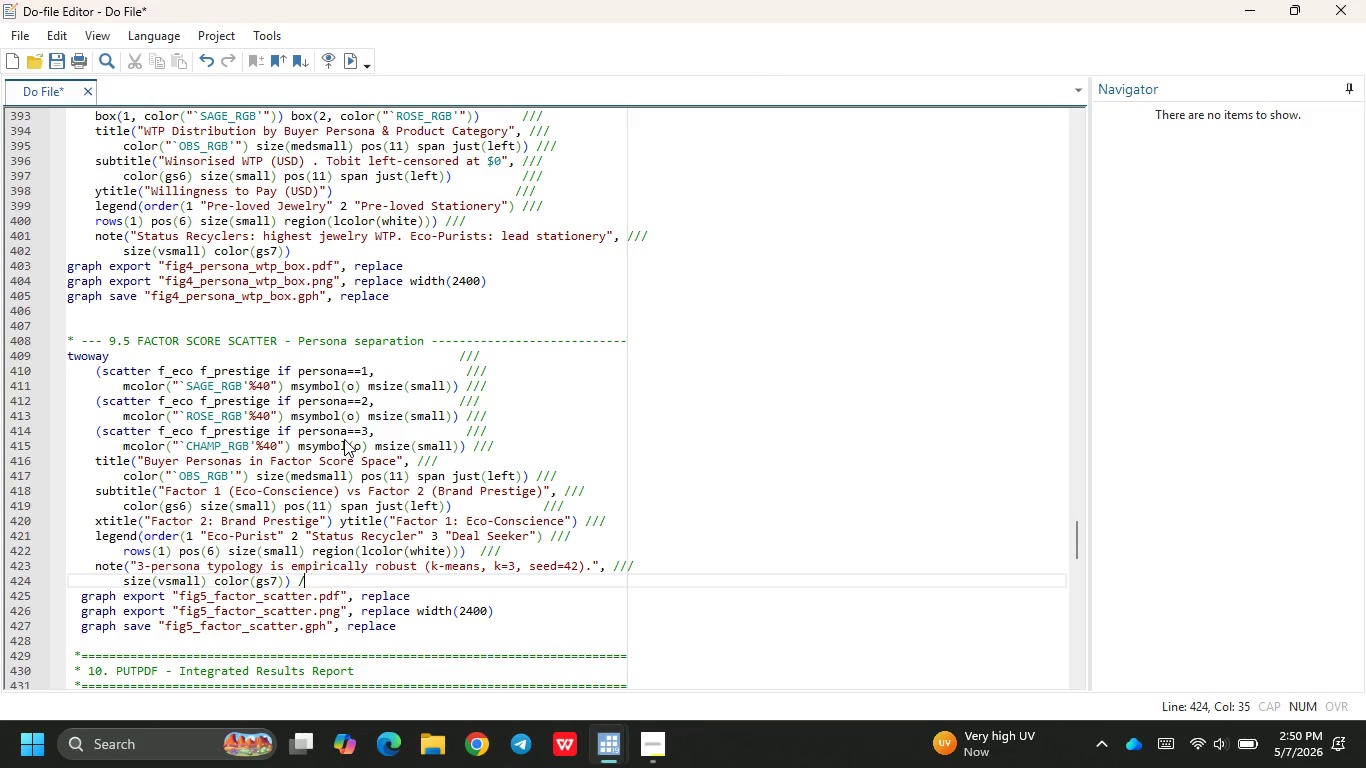 
key(Backspace)
 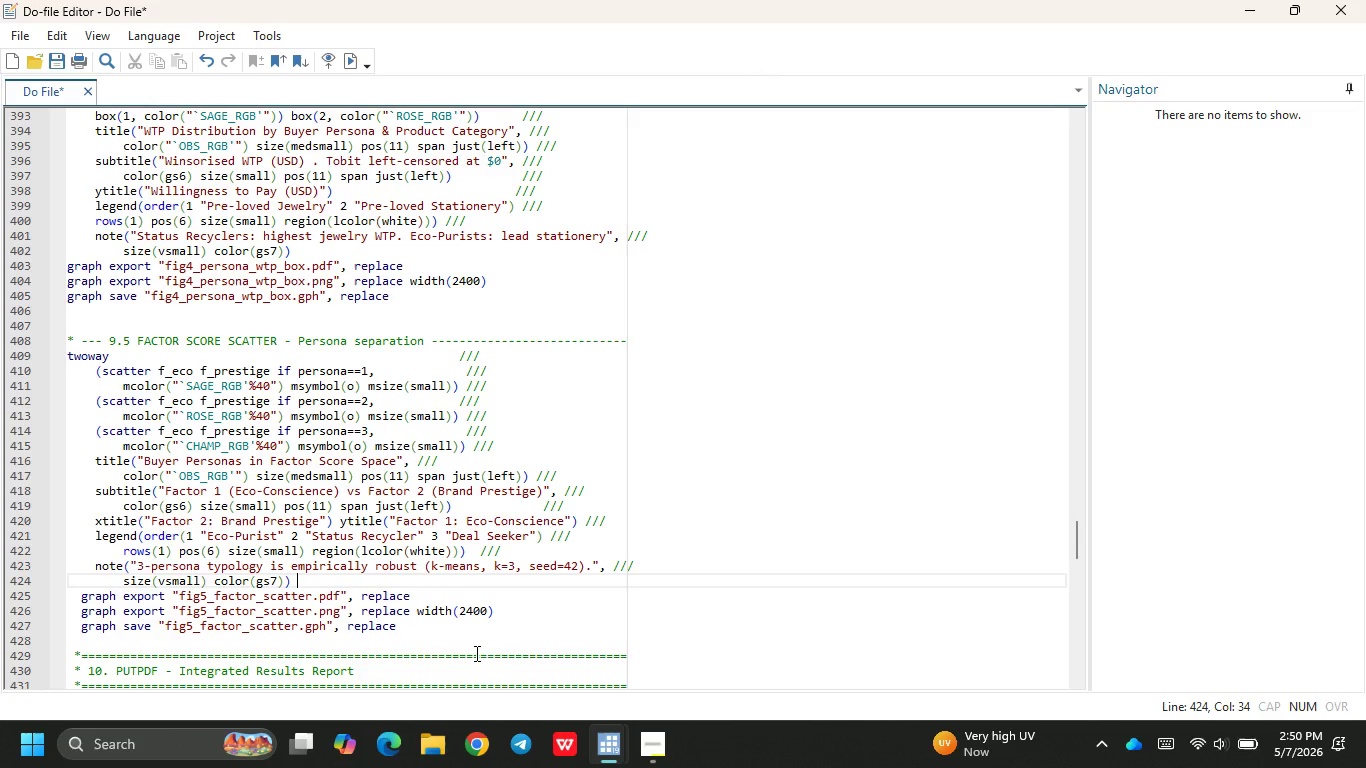 
wait(12.41)
 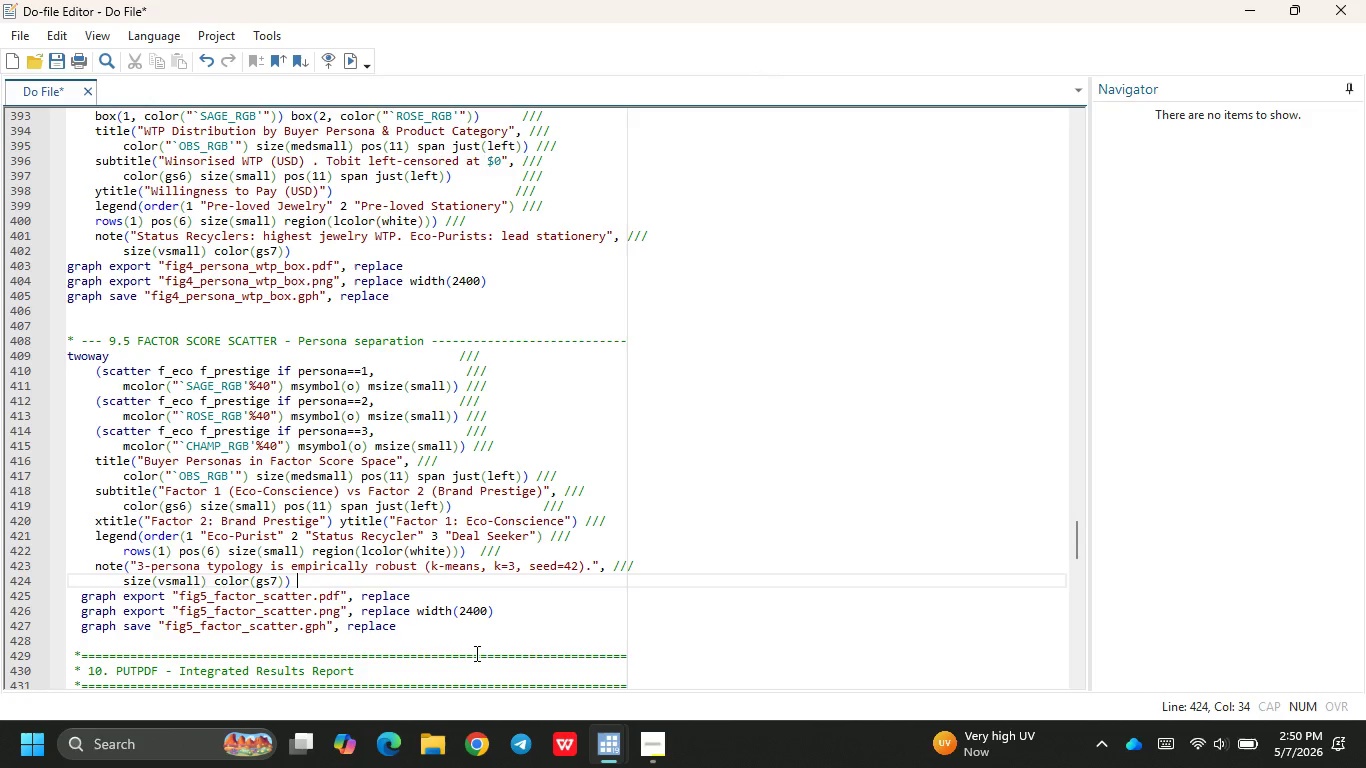 
scroll: coordinate [564, 607], scroll_direction: down, amount: 5.0
 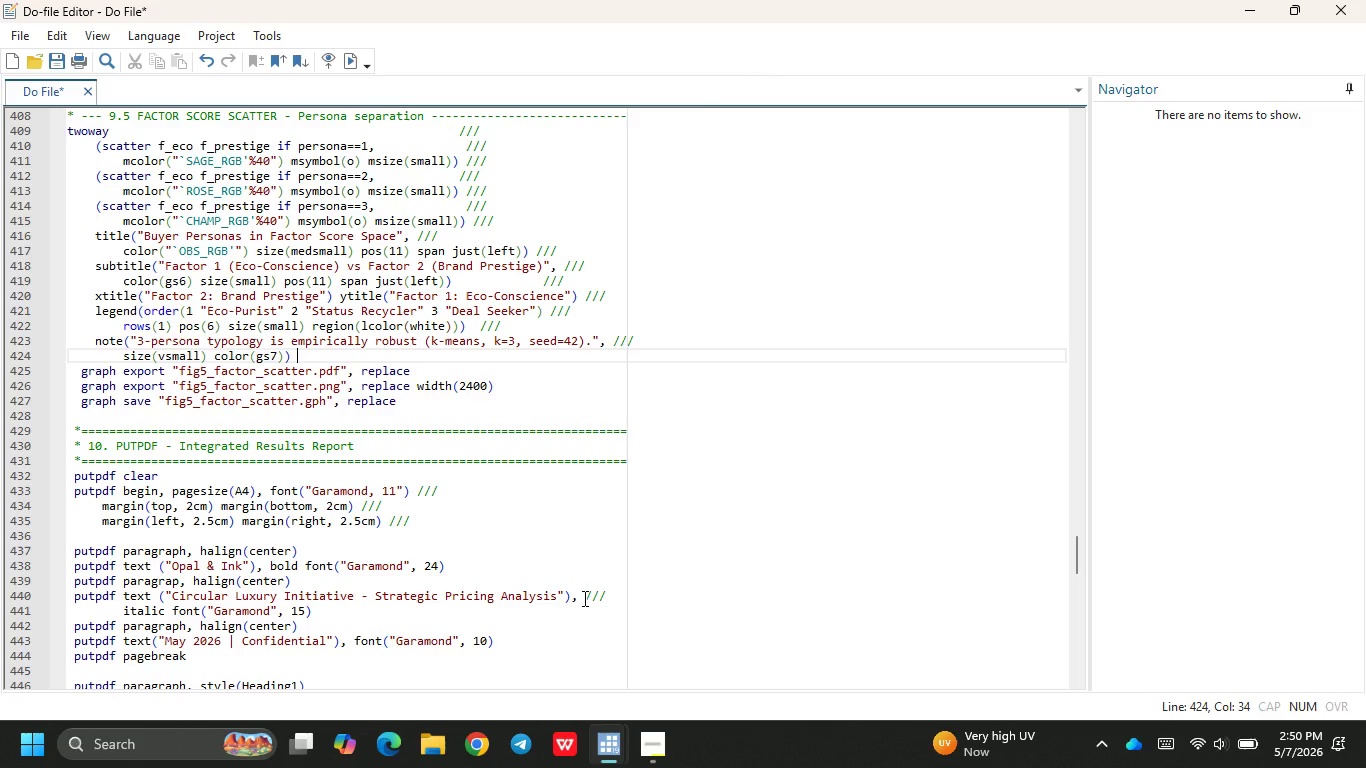 
wait(9.06)
 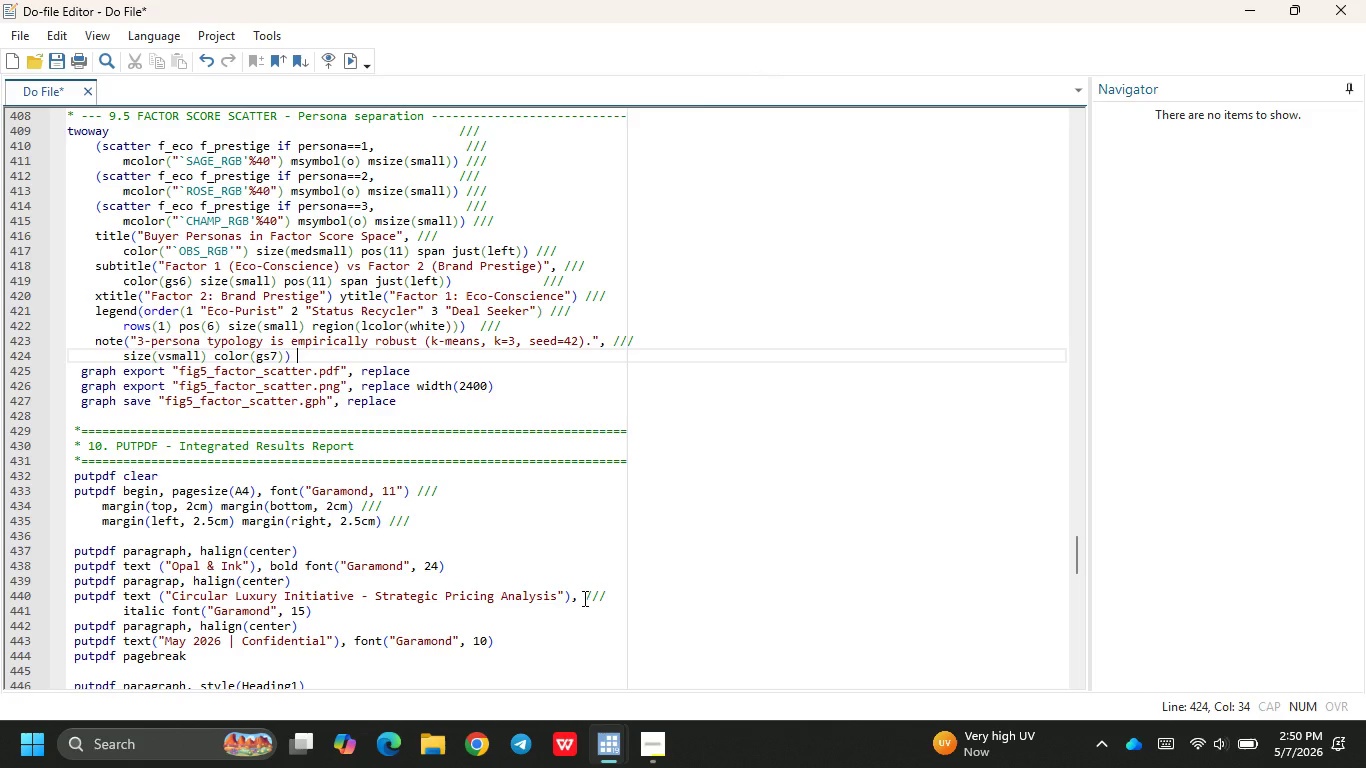 
left_click([157, 396])
 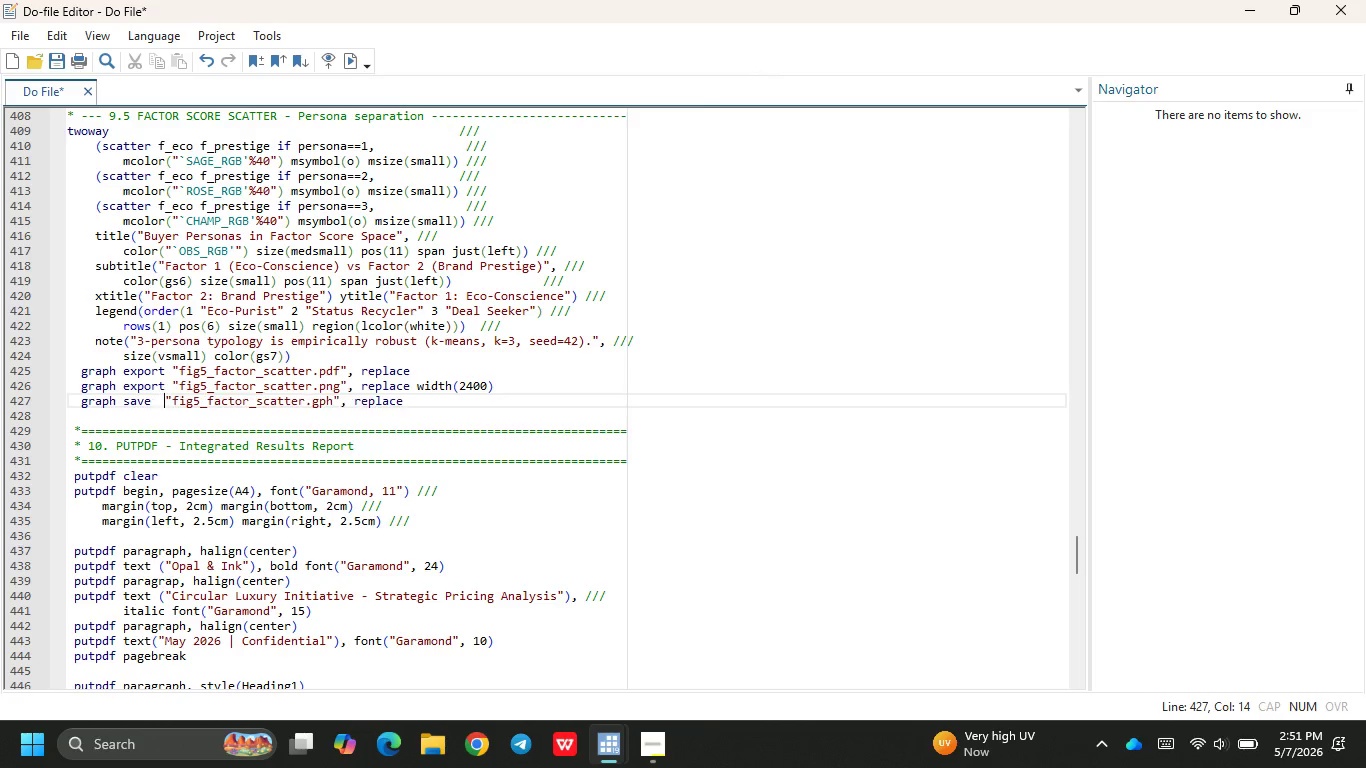 
key(Space)
 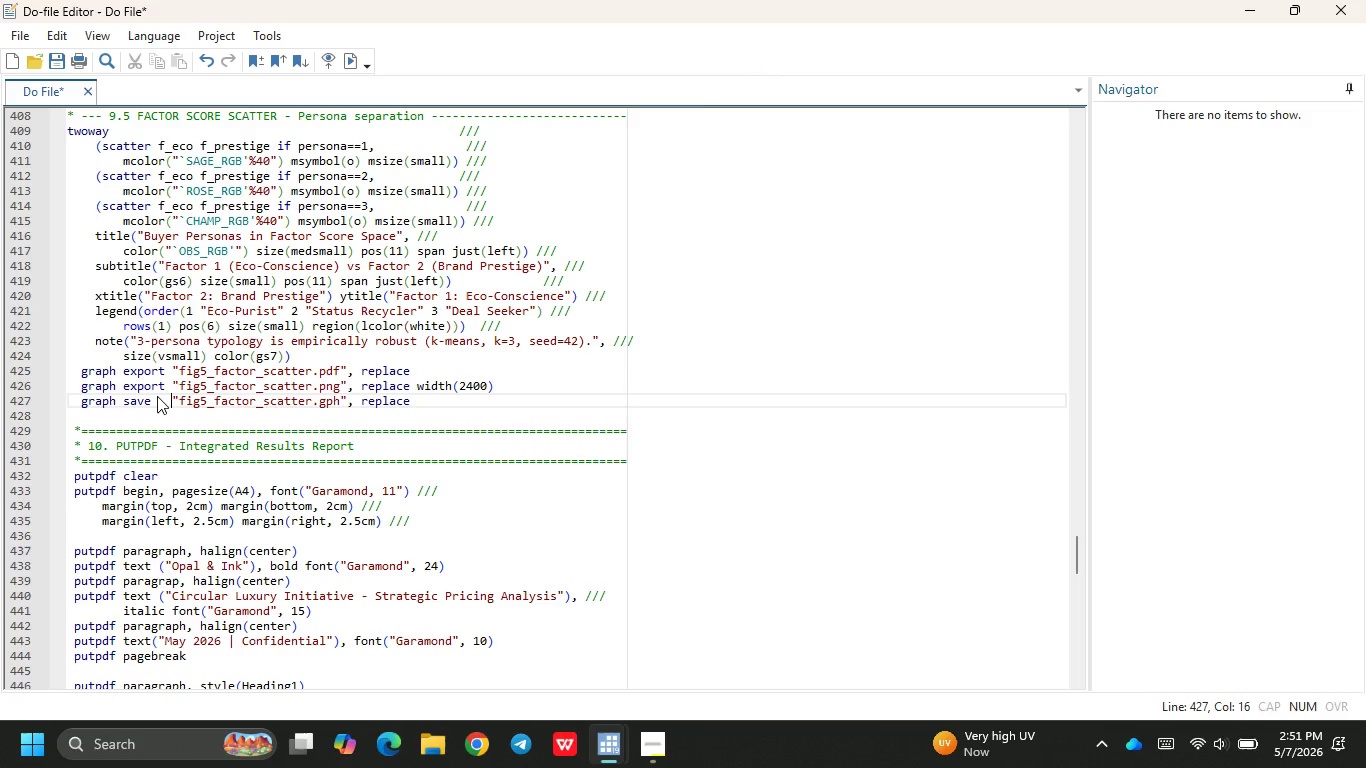 
key(Space)
 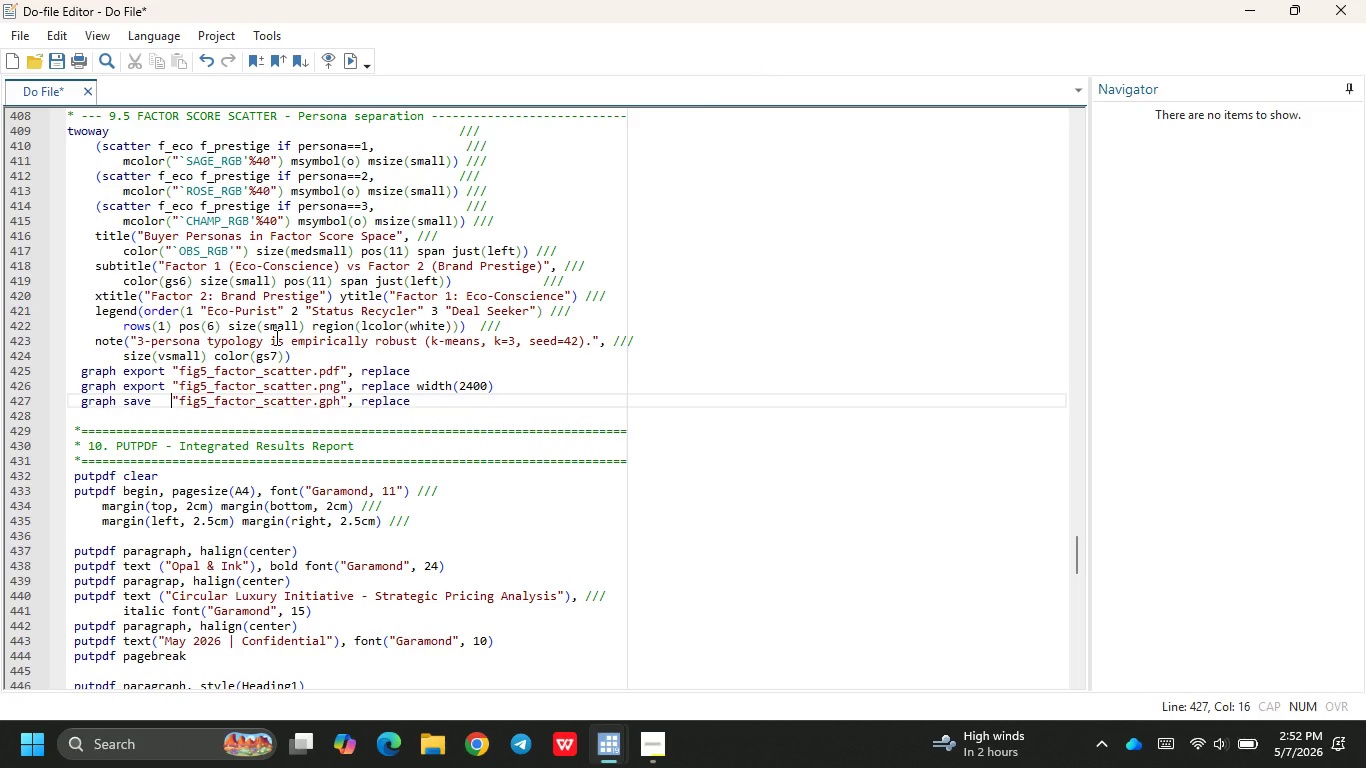 
wait(85.0)
 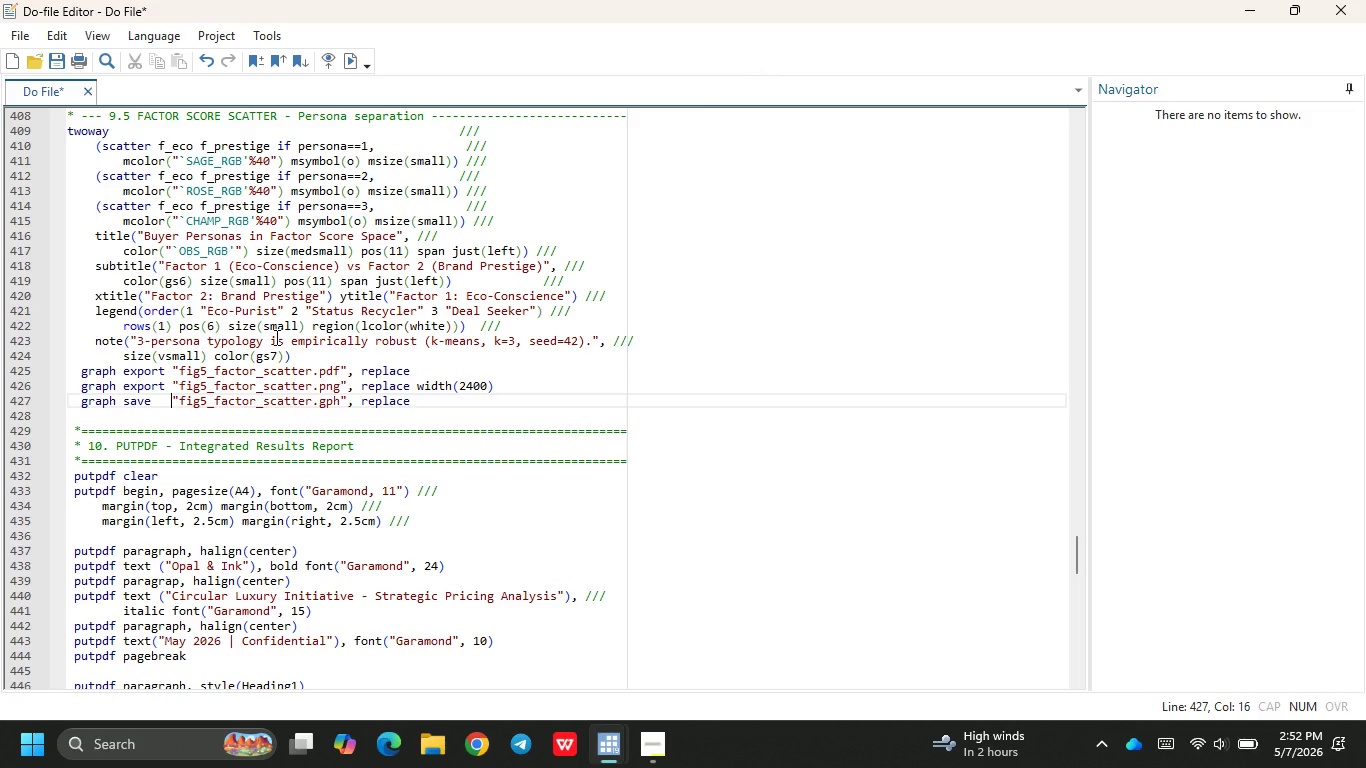 
left_click([351, 61])
 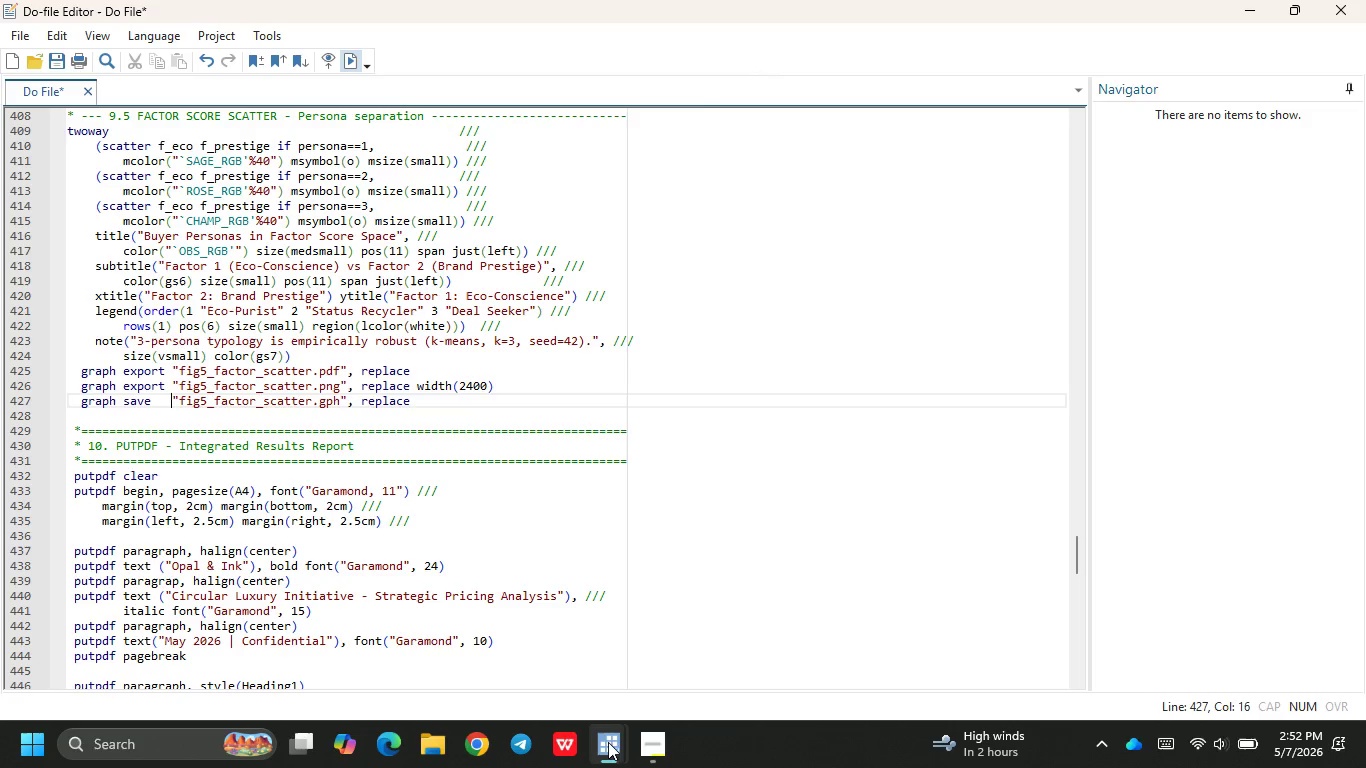 
left_click([485, 645])
 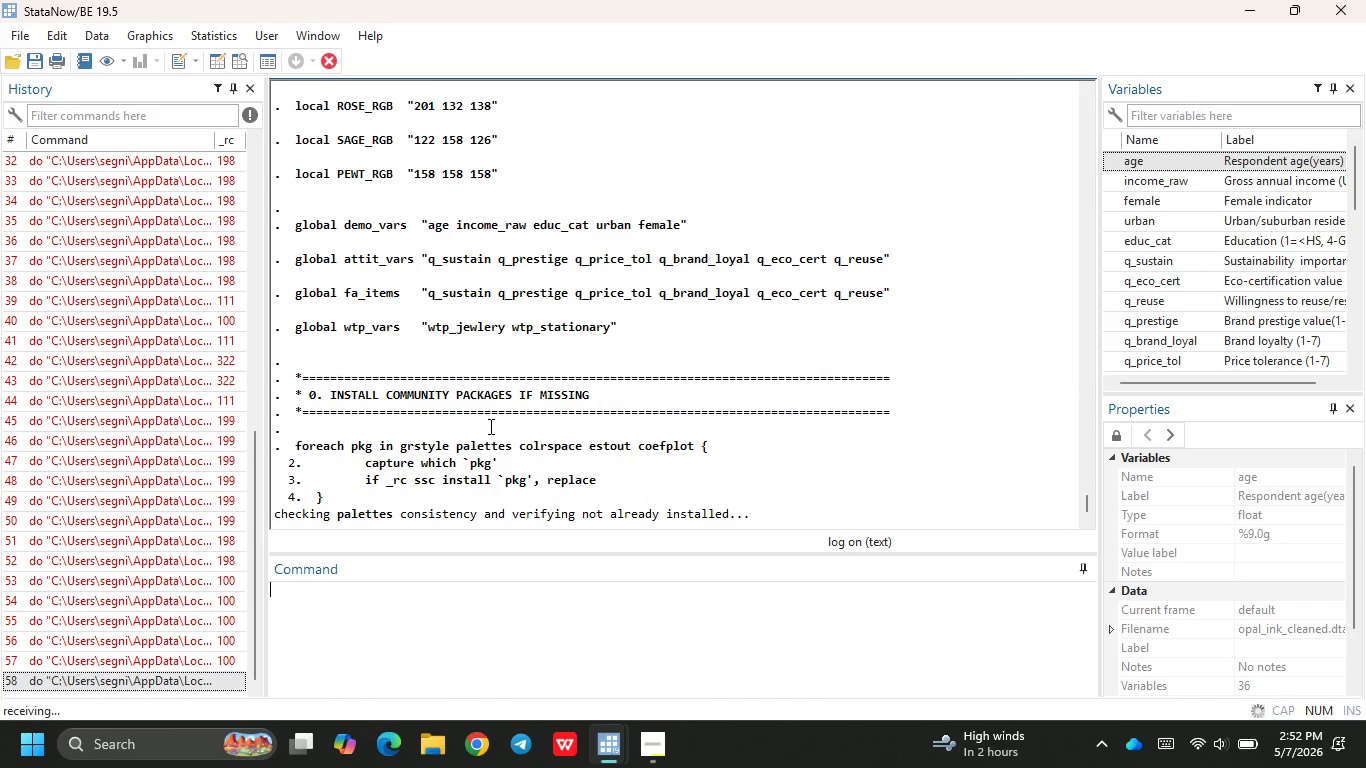 
scroll: coordinate [489, 426], scroll_direction: down, amount: 9.0
 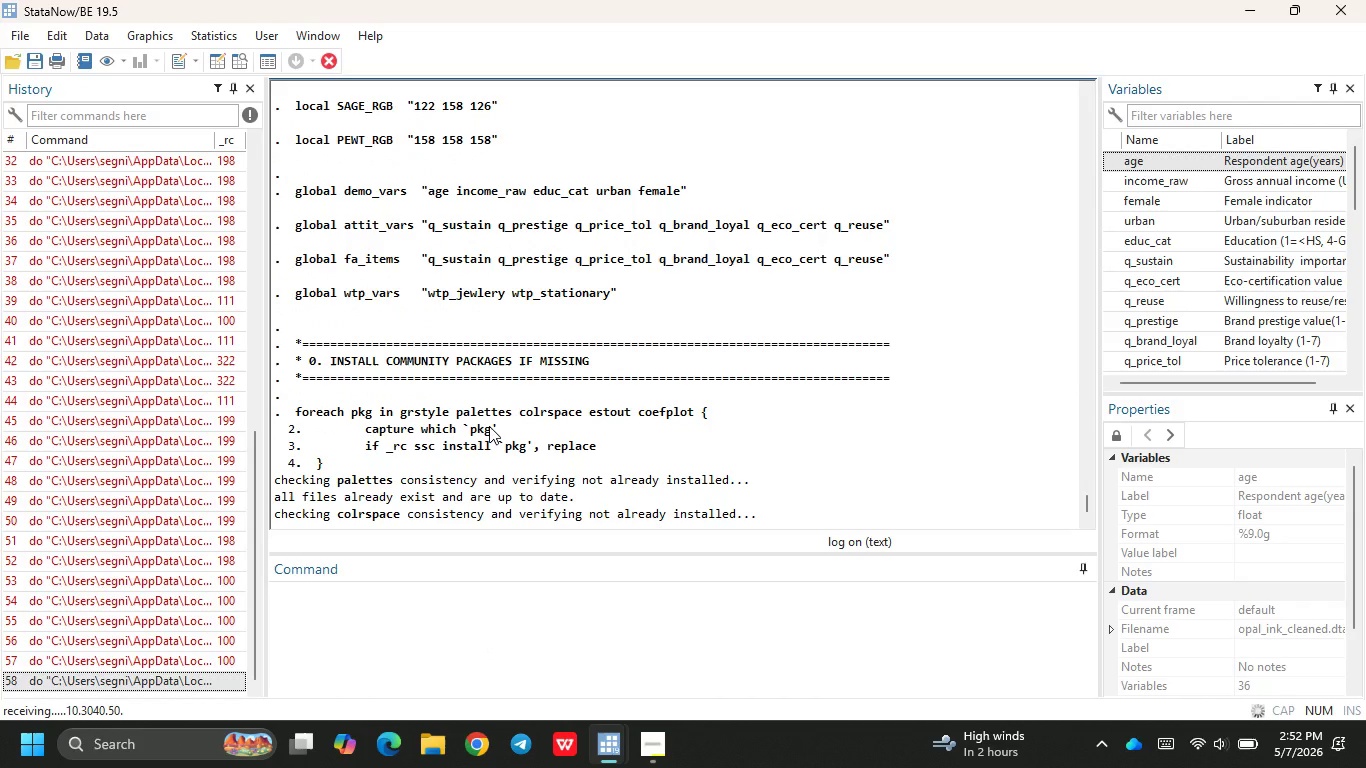 
wait(10.96)
 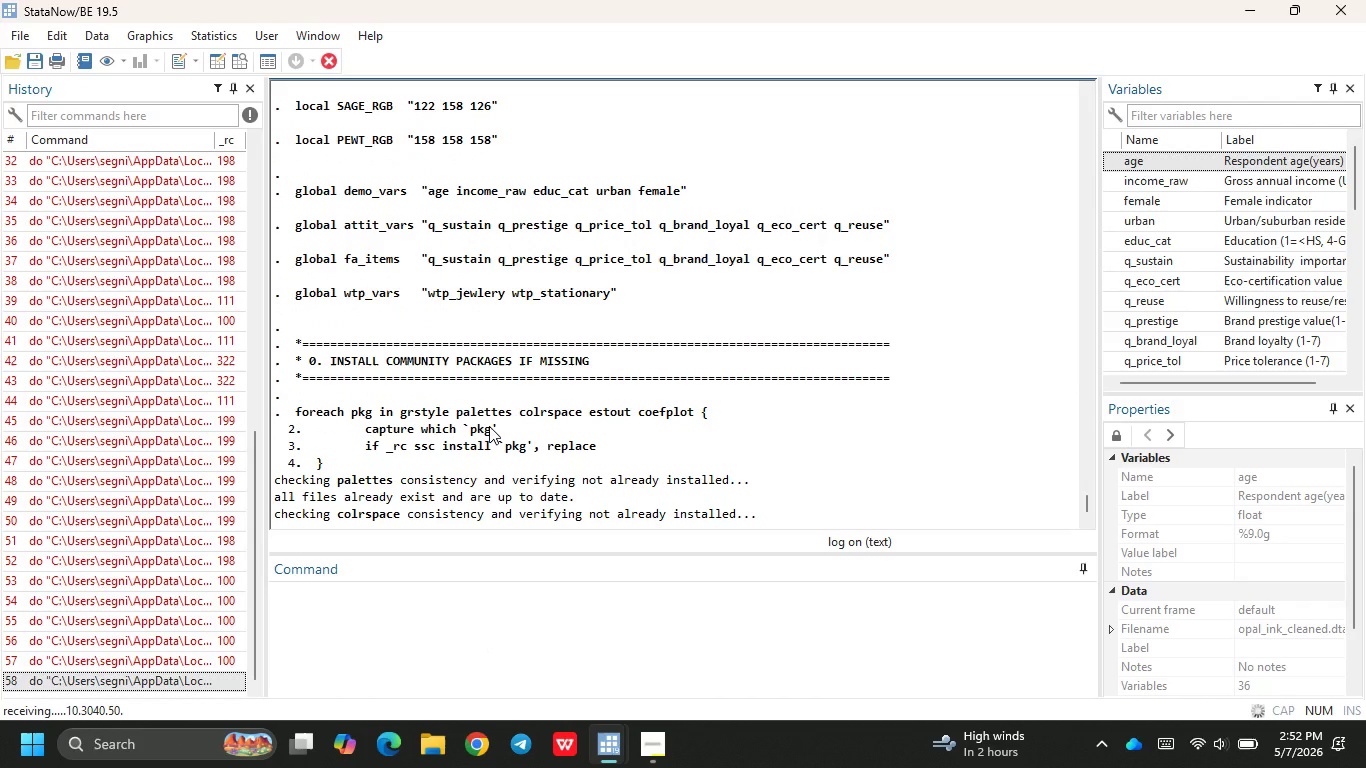 
left_click([654, 752])